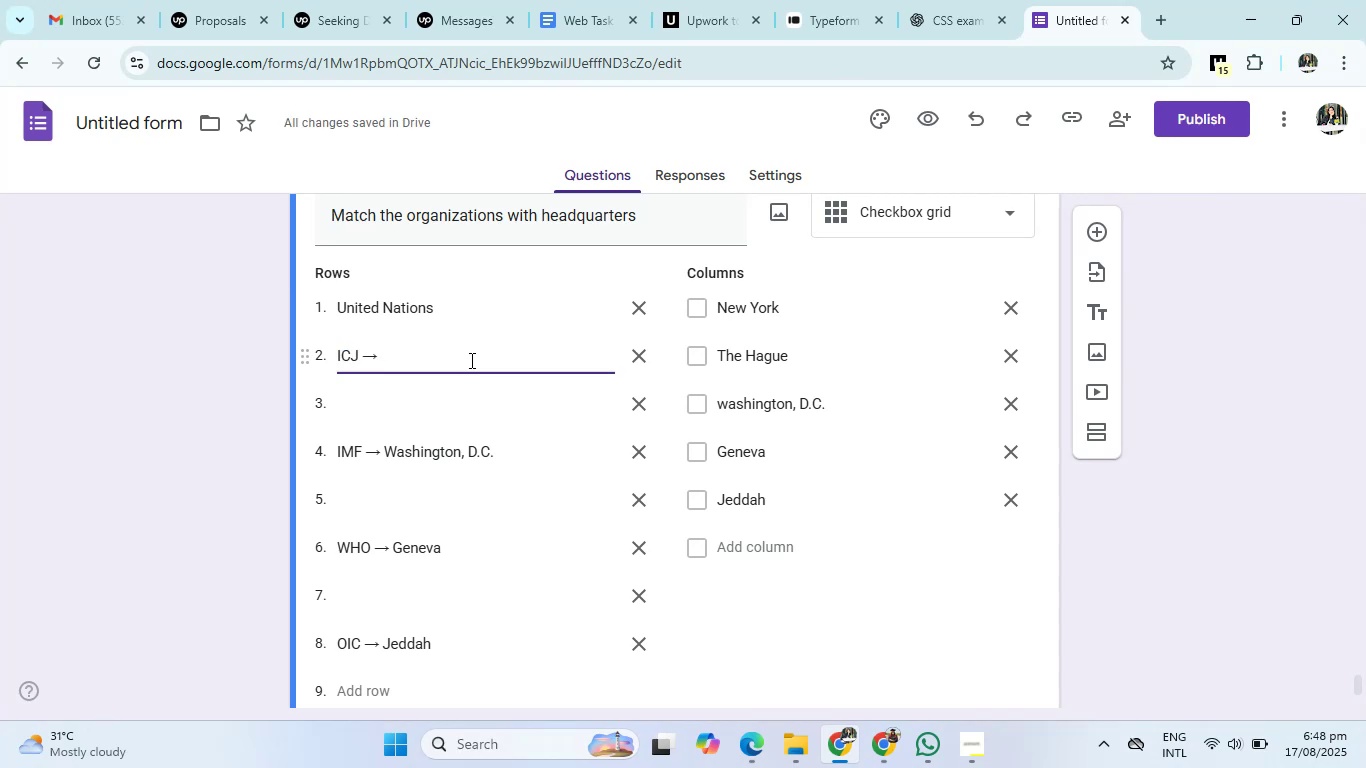 
key(Backspace)
 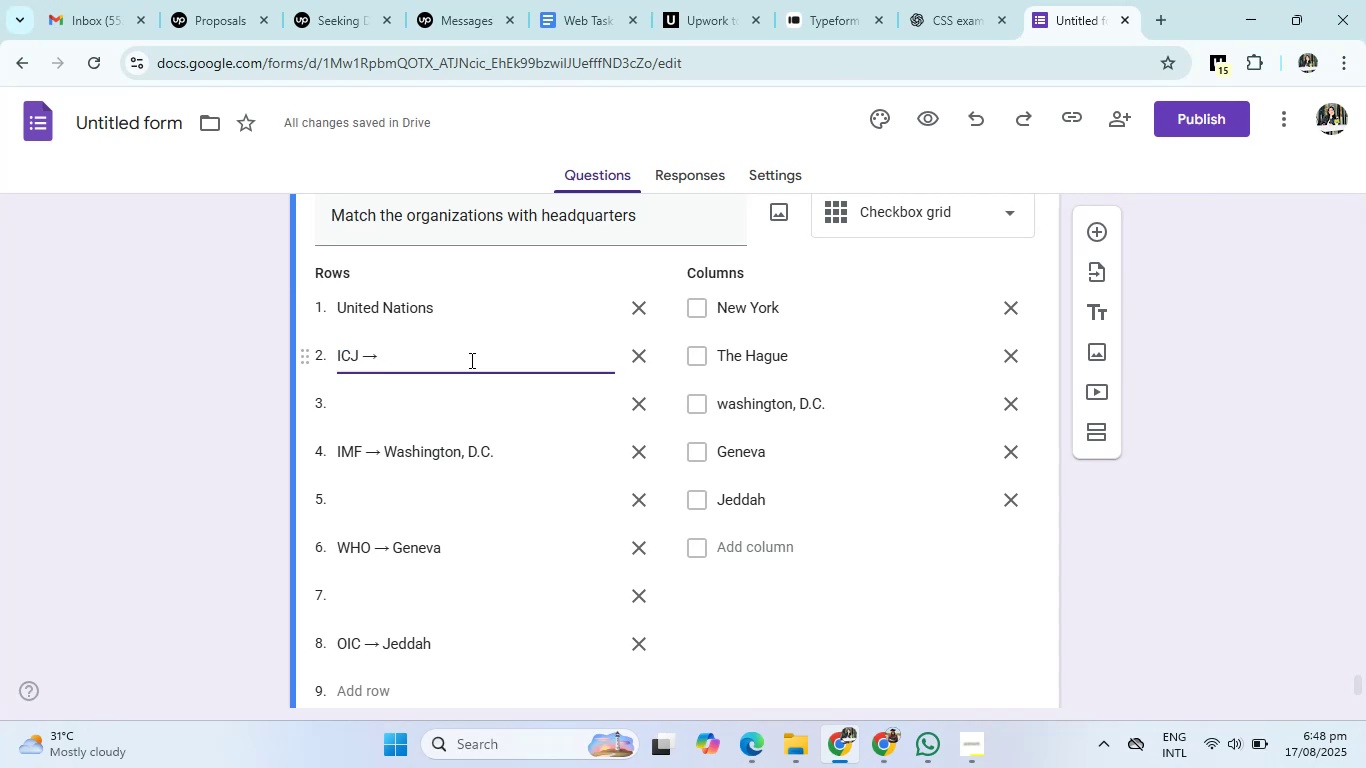 
key(Backspace)
 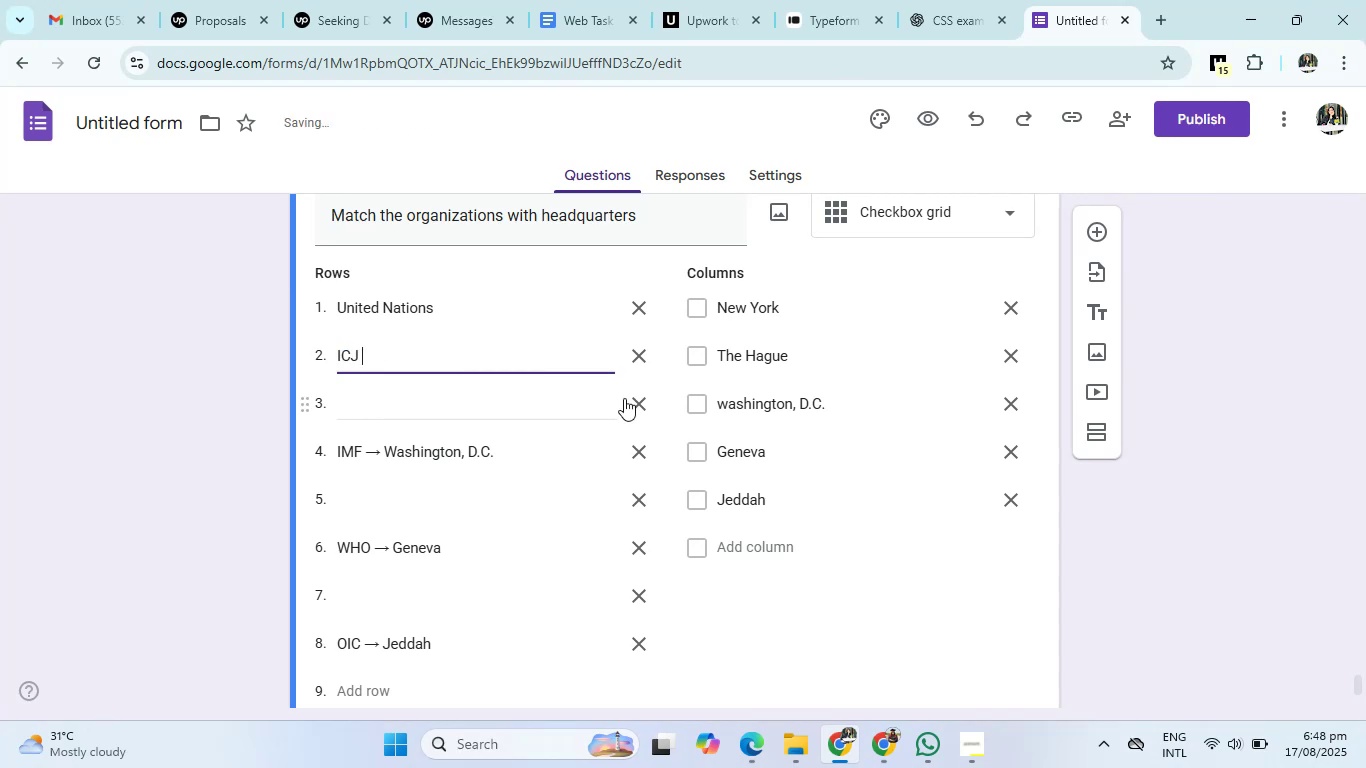 
left_click([637, 400])
 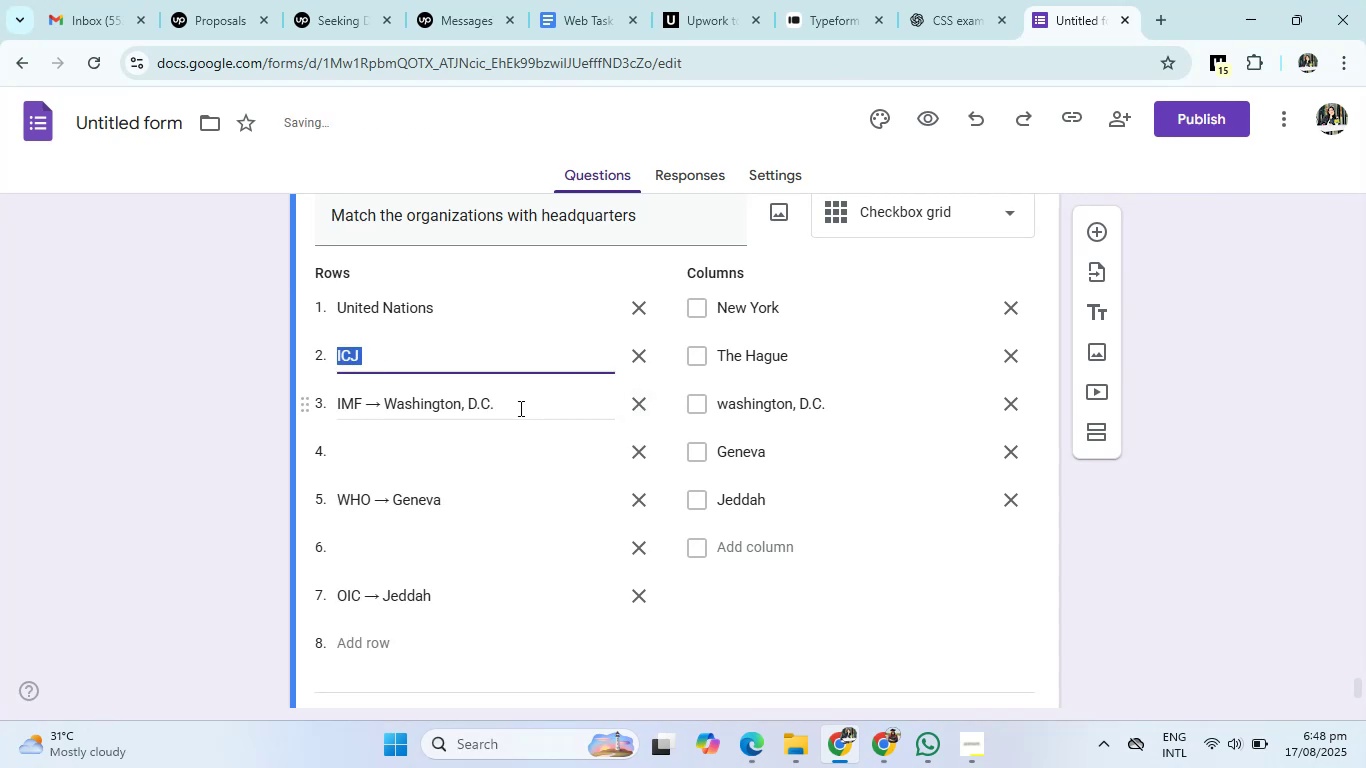 
left_click([524, 404])
 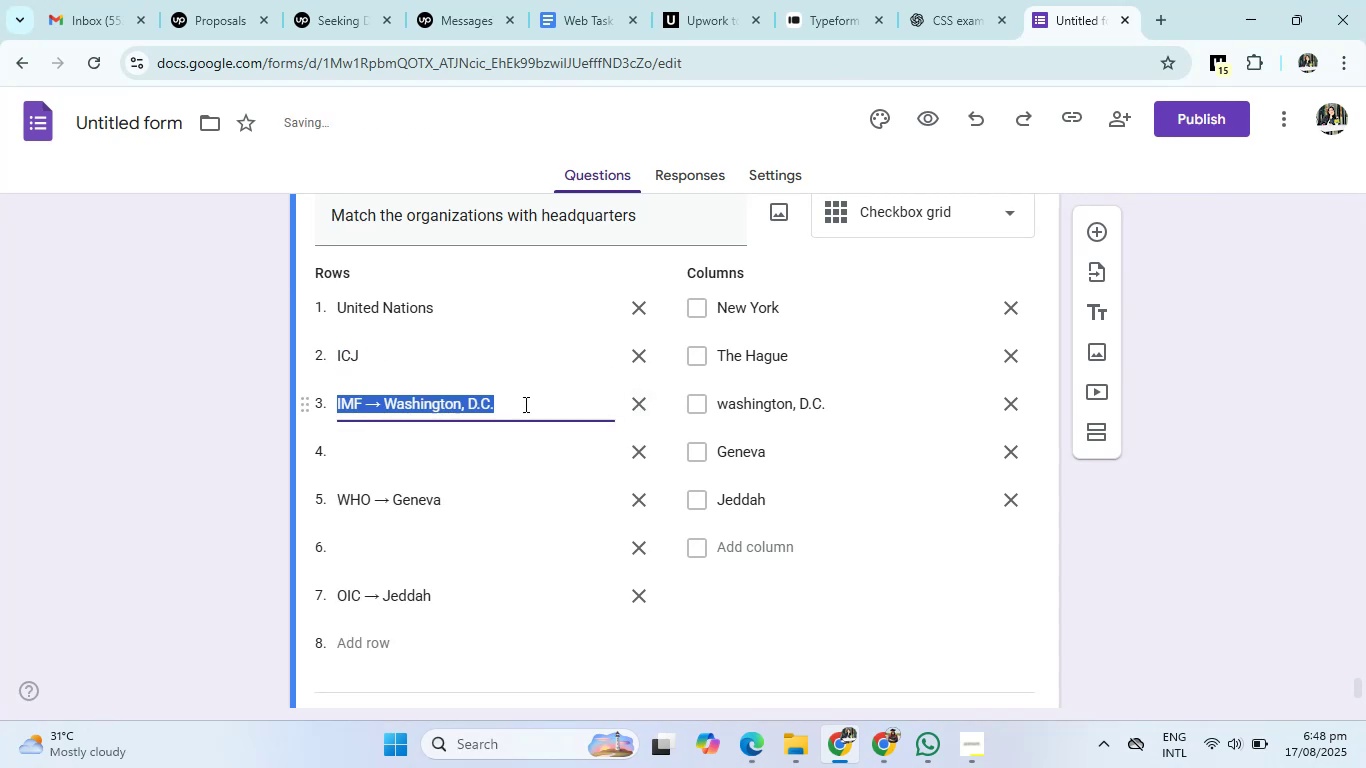 
left_click([524, 404])
 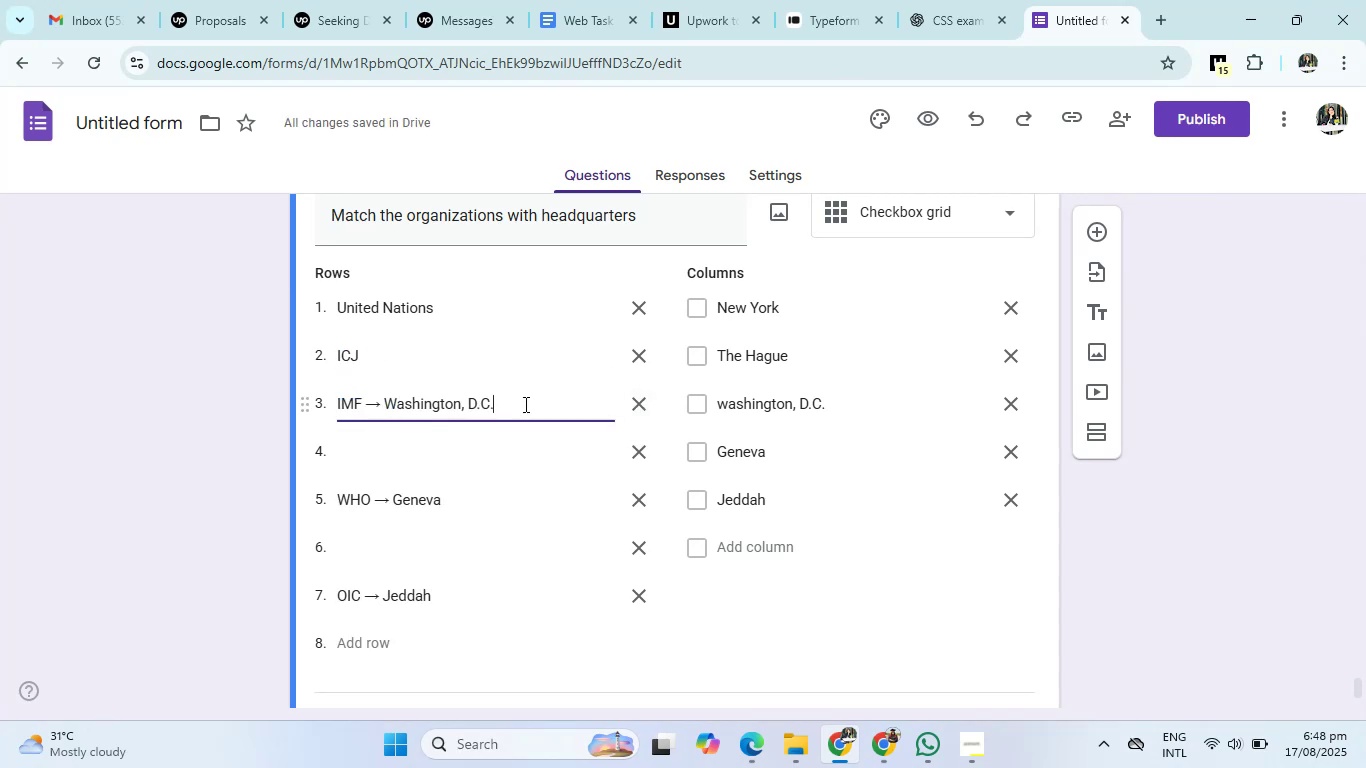 
key(Backspace)
 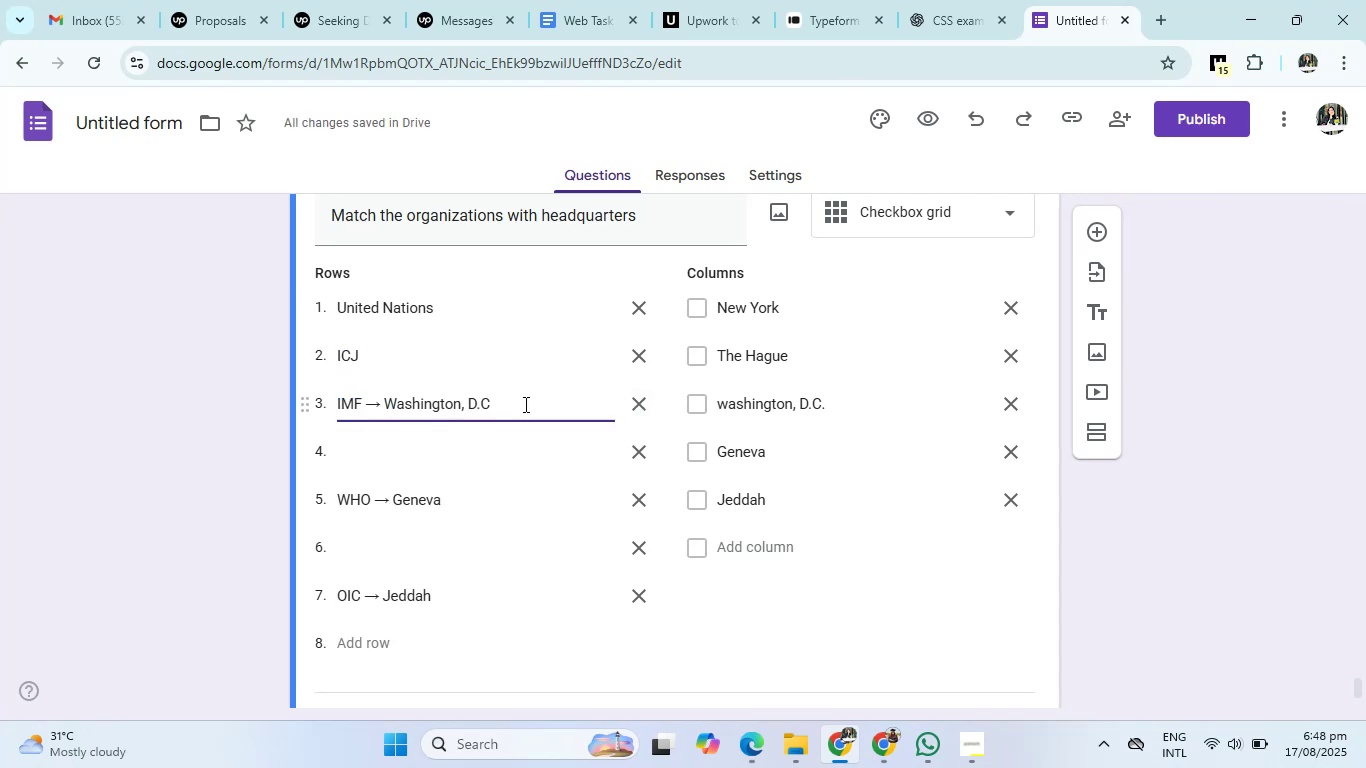 
key(Backspace)
 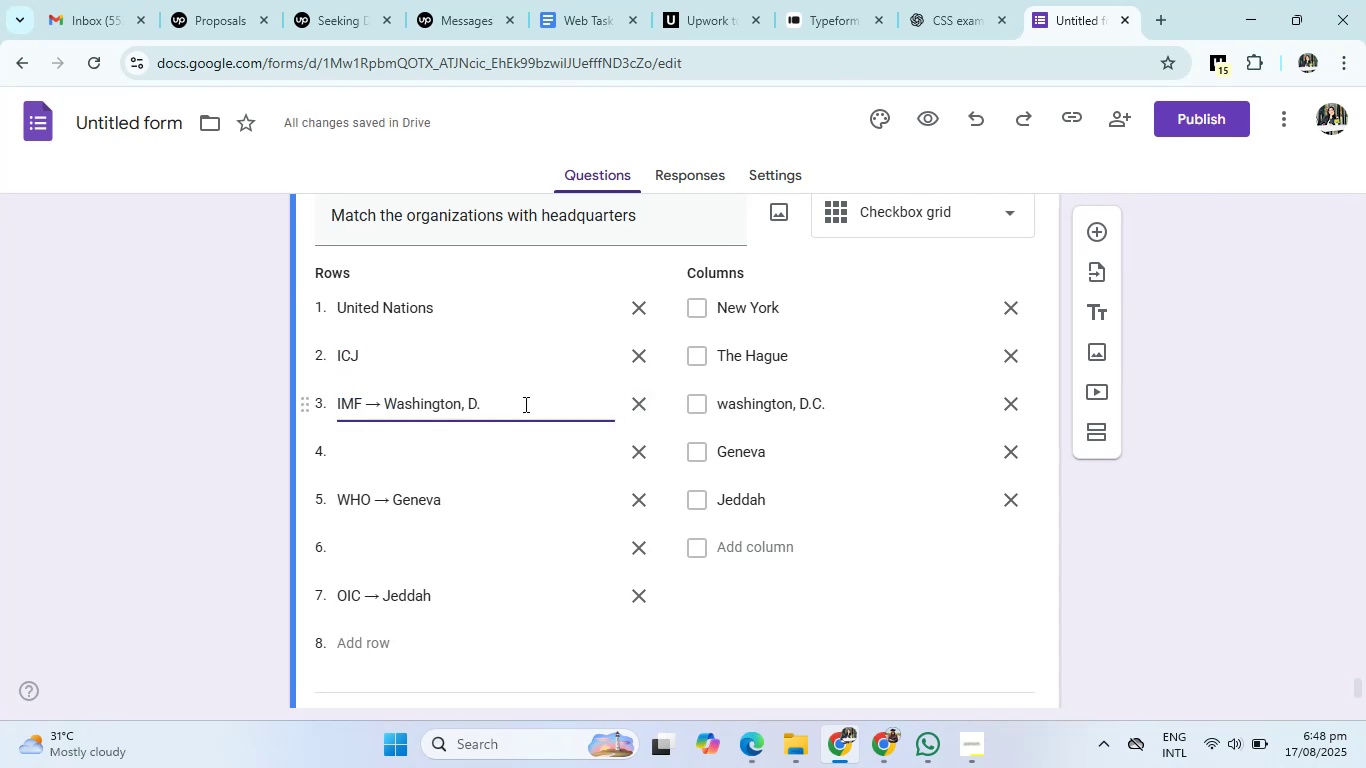 
key(Backspace)
 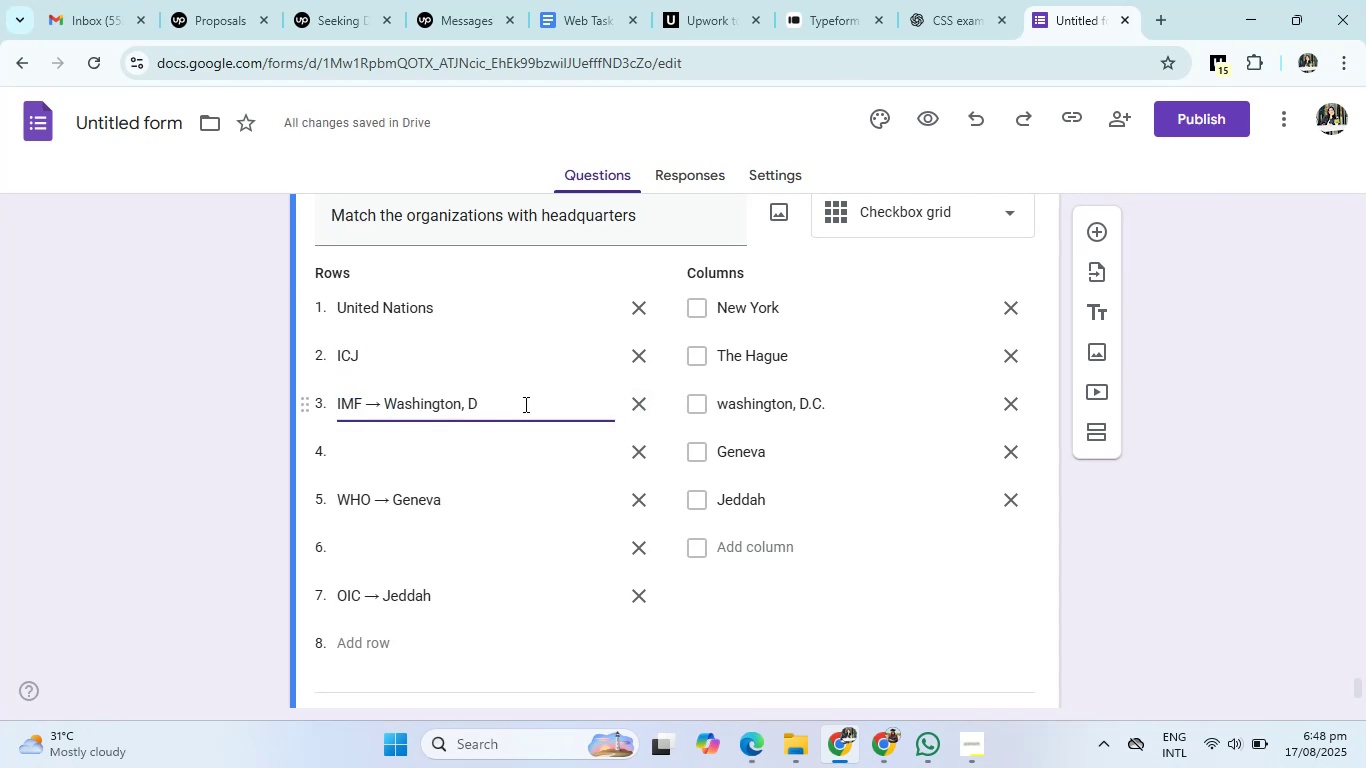 
key(Backspace)
 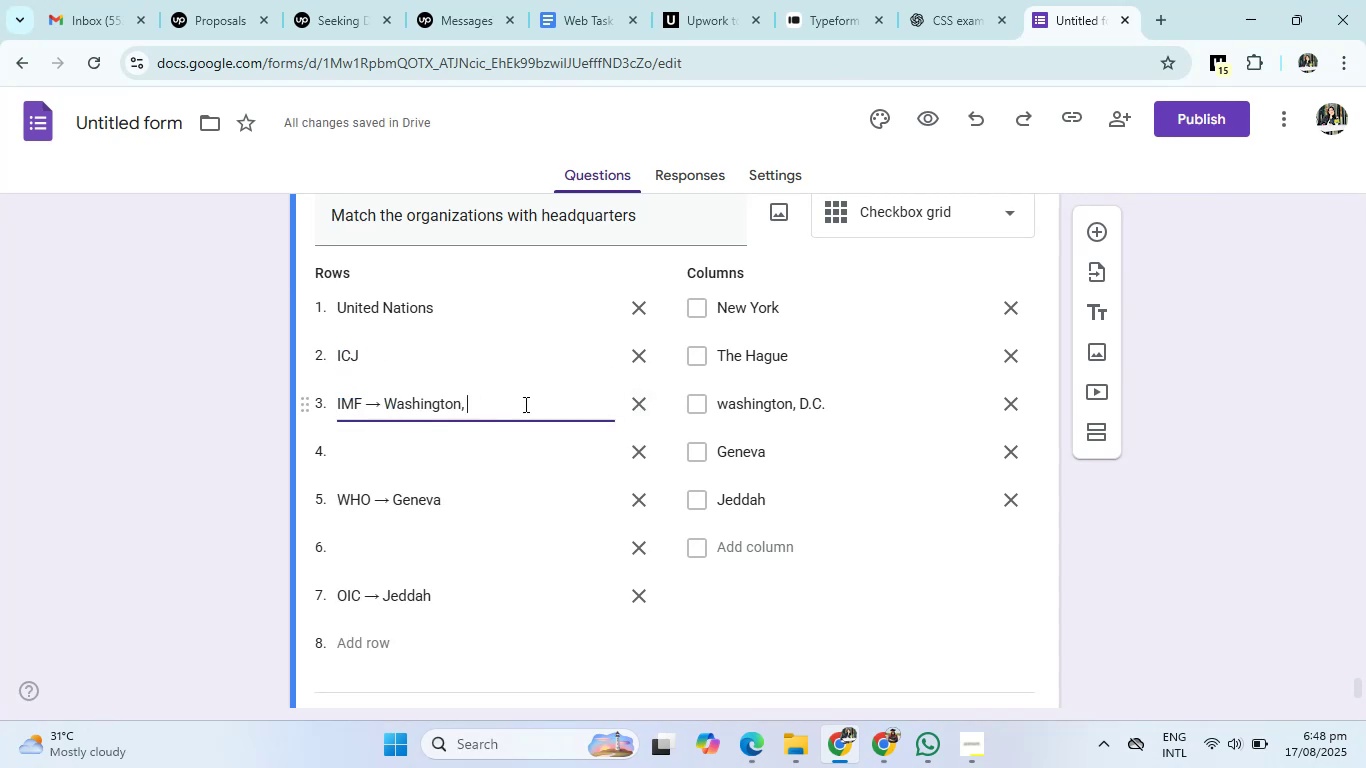 
key(Backspace)
 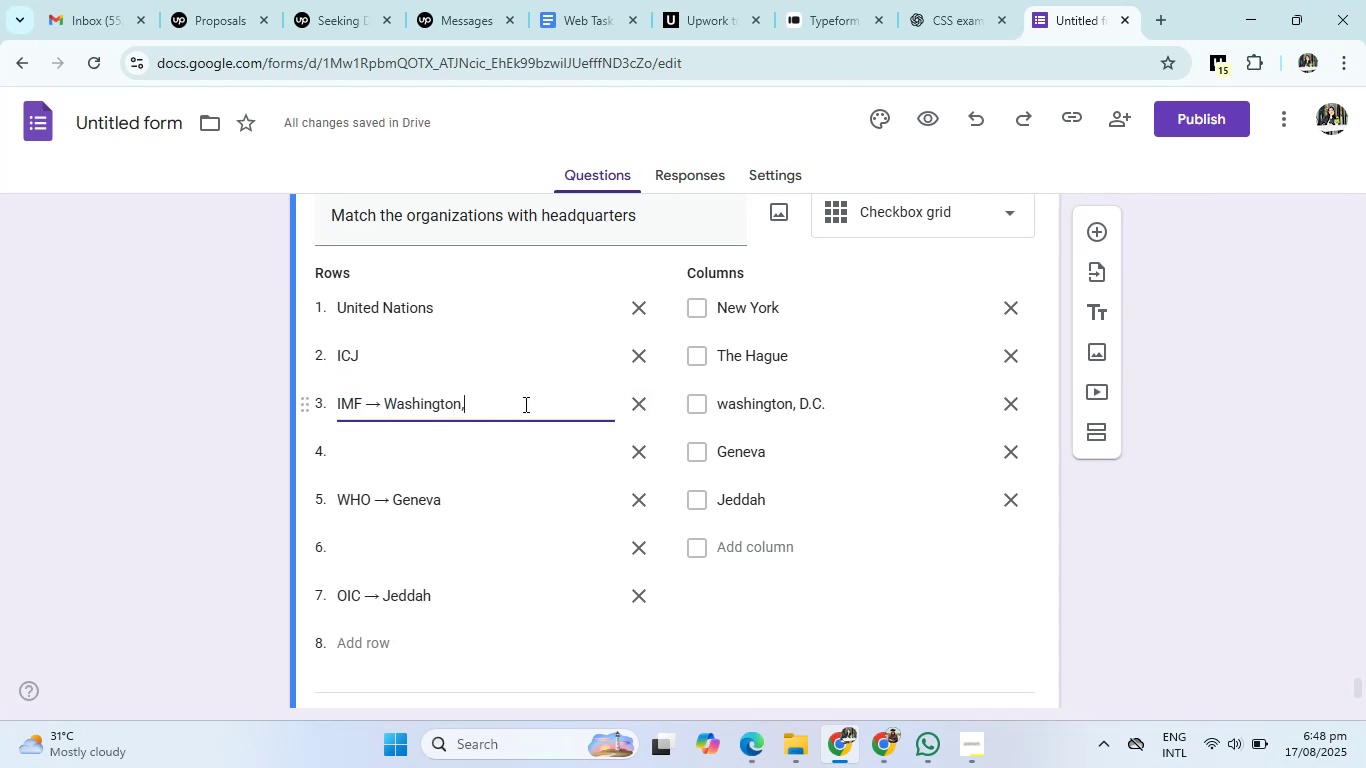 
key(Backspace)
 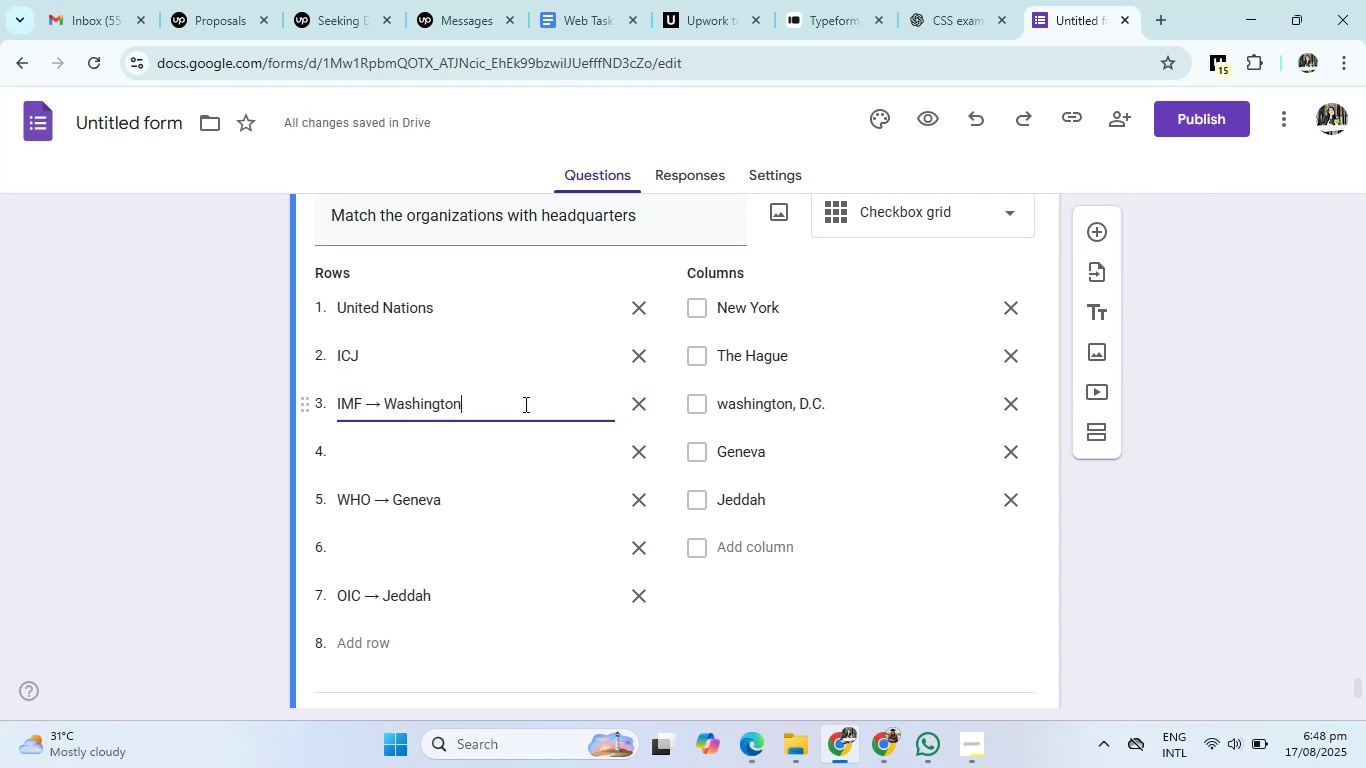 
key(Backspace)
 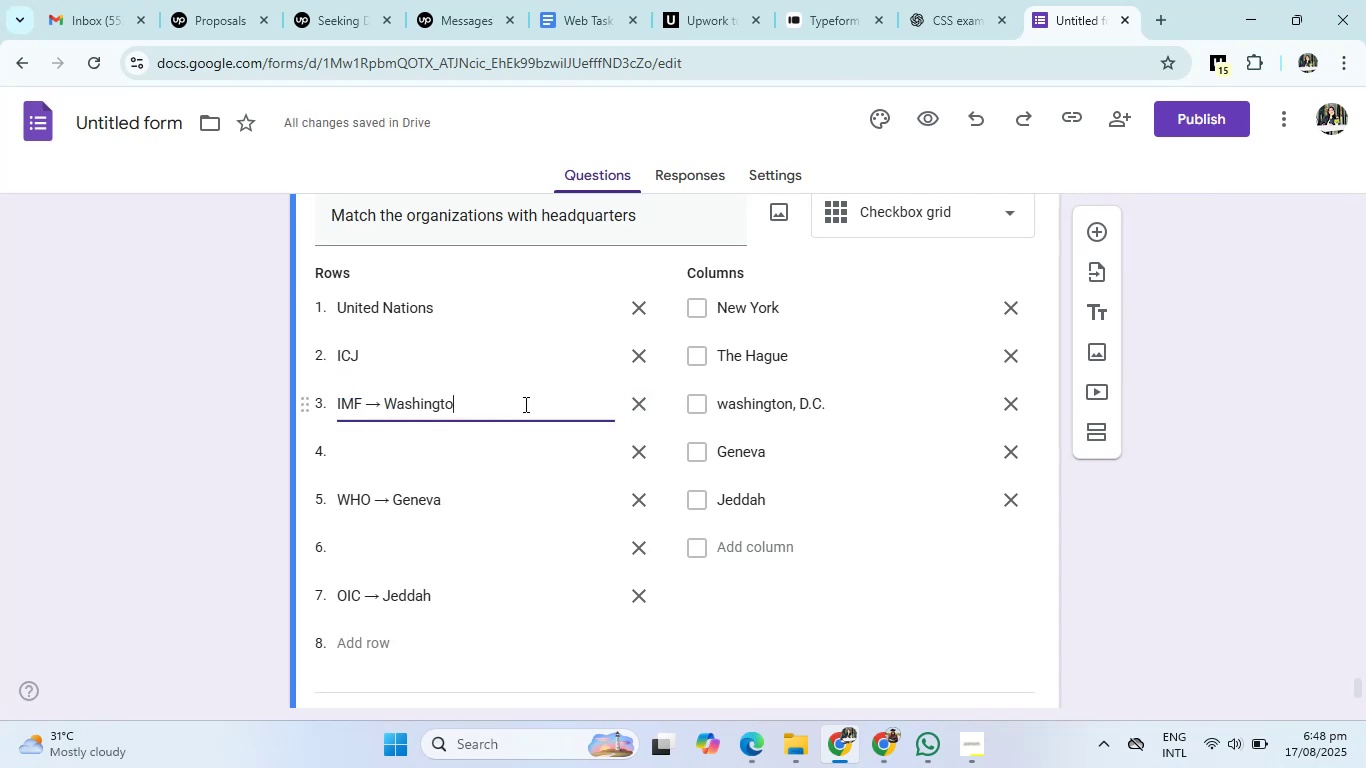 
key(Backspace)
 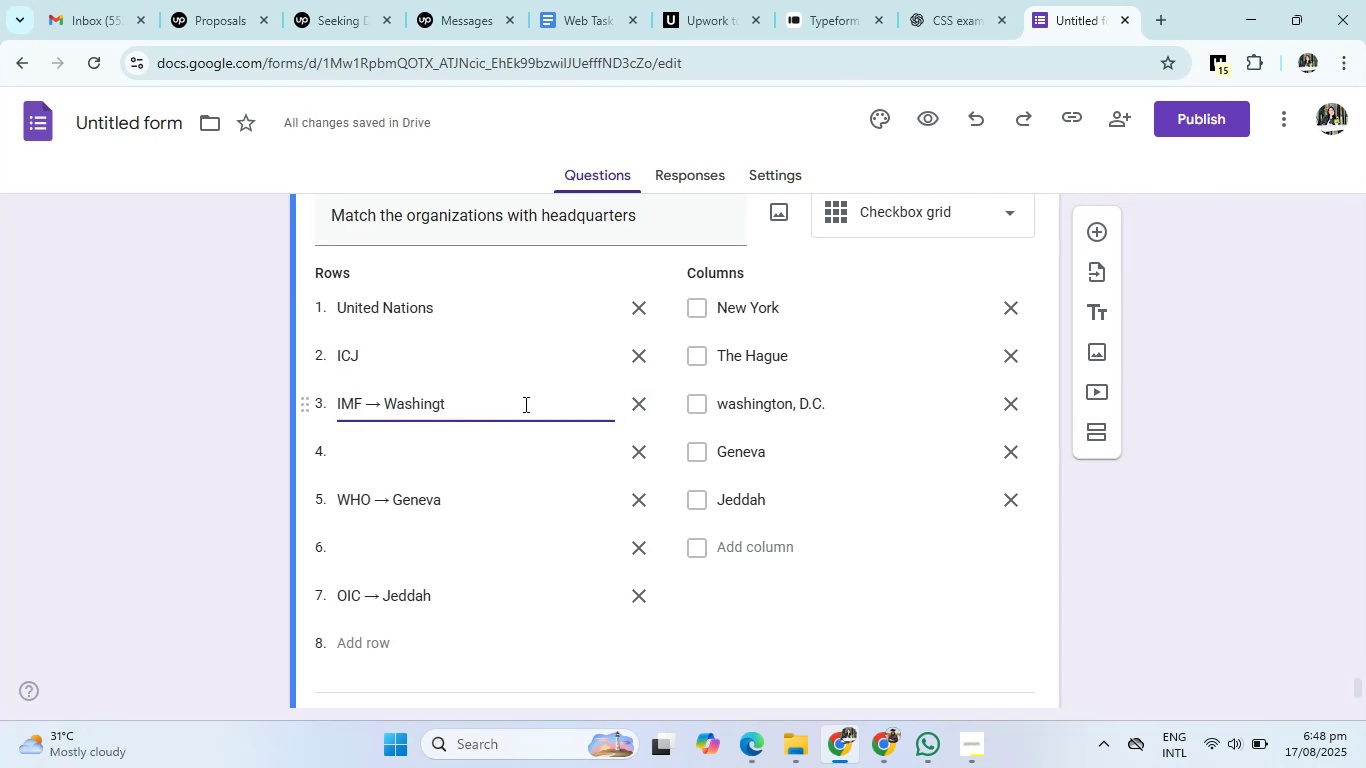 
key(Backspace)
 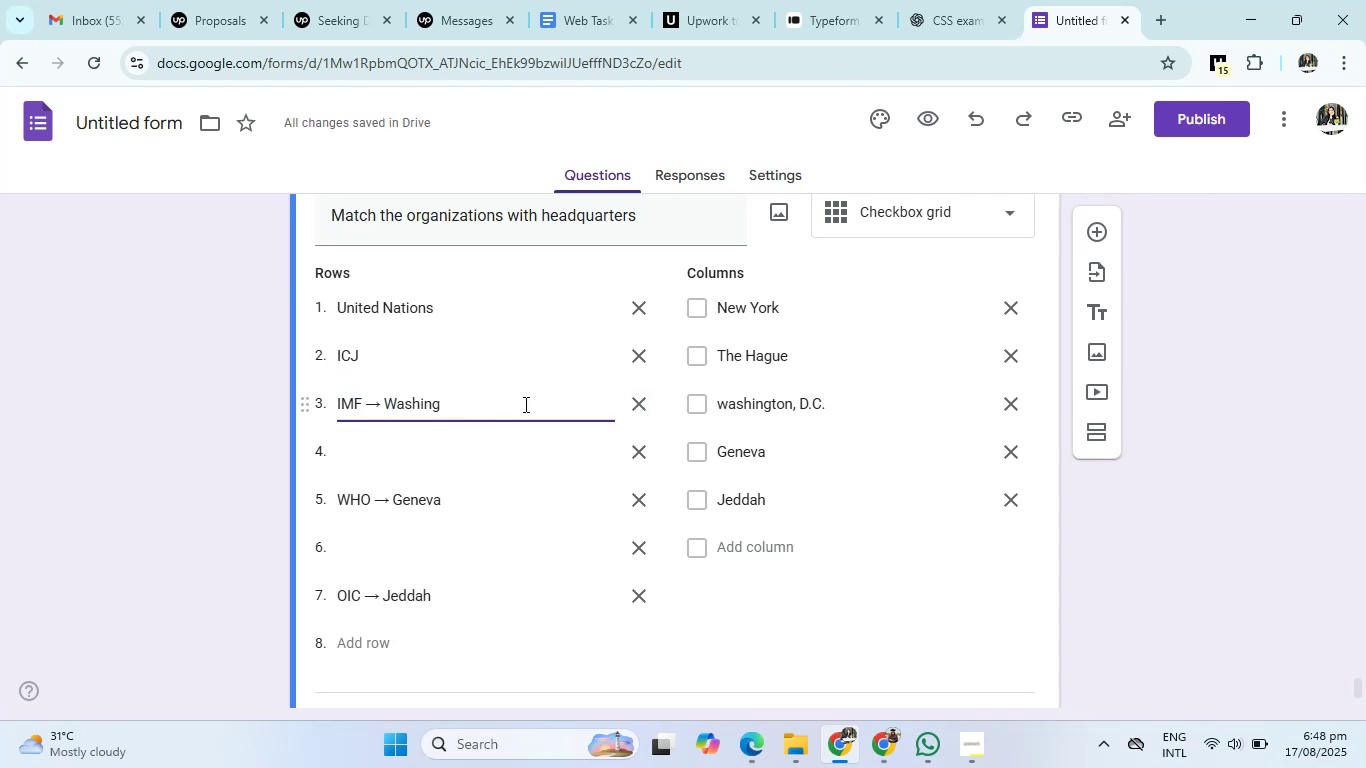 
key(Backspace)
 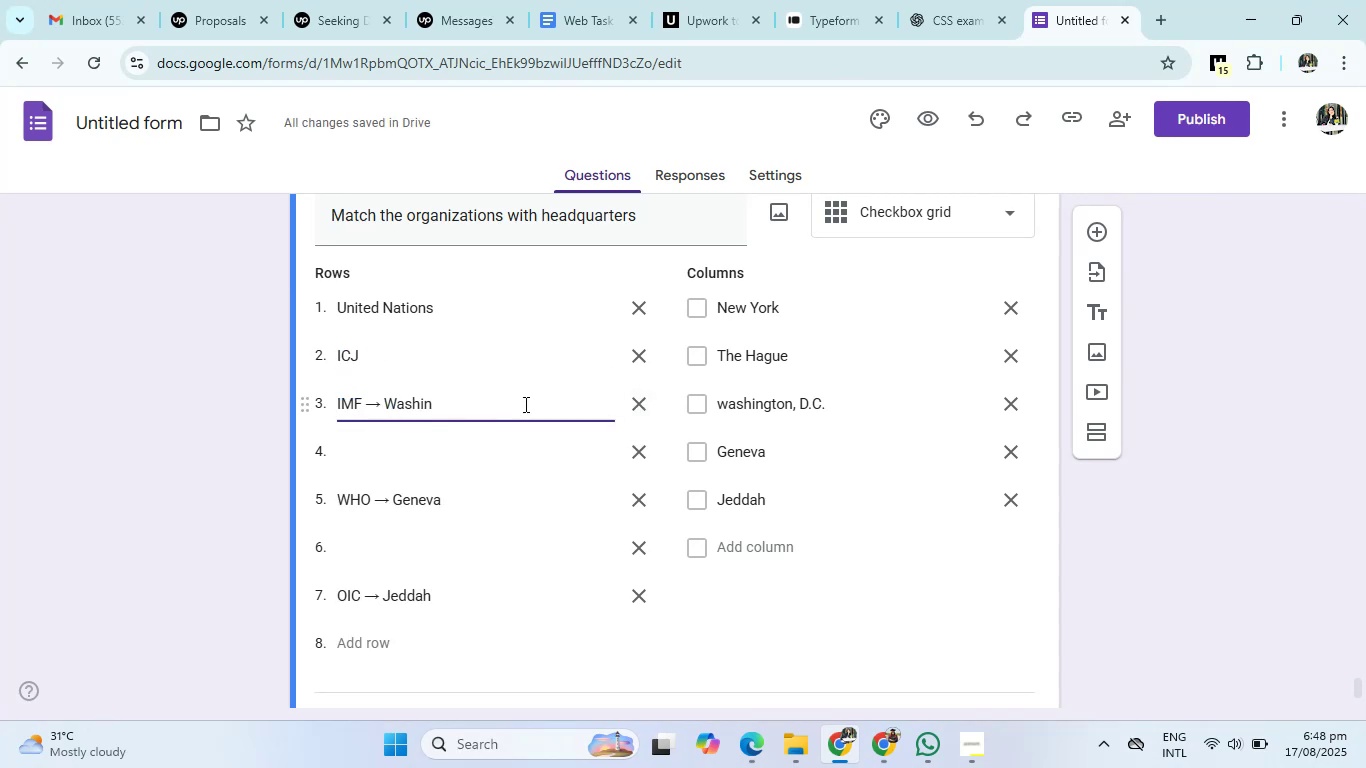 
key(Backspace)
 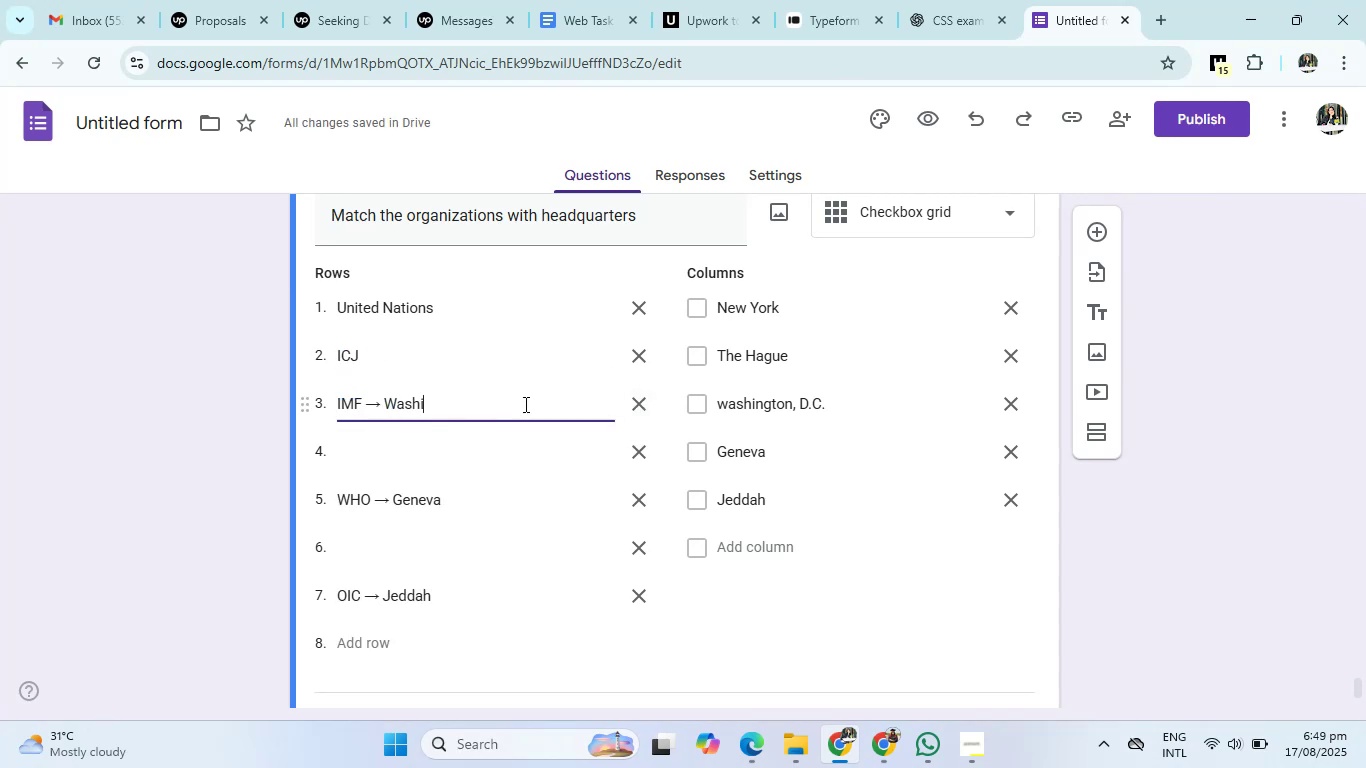 
key(Backspace)
 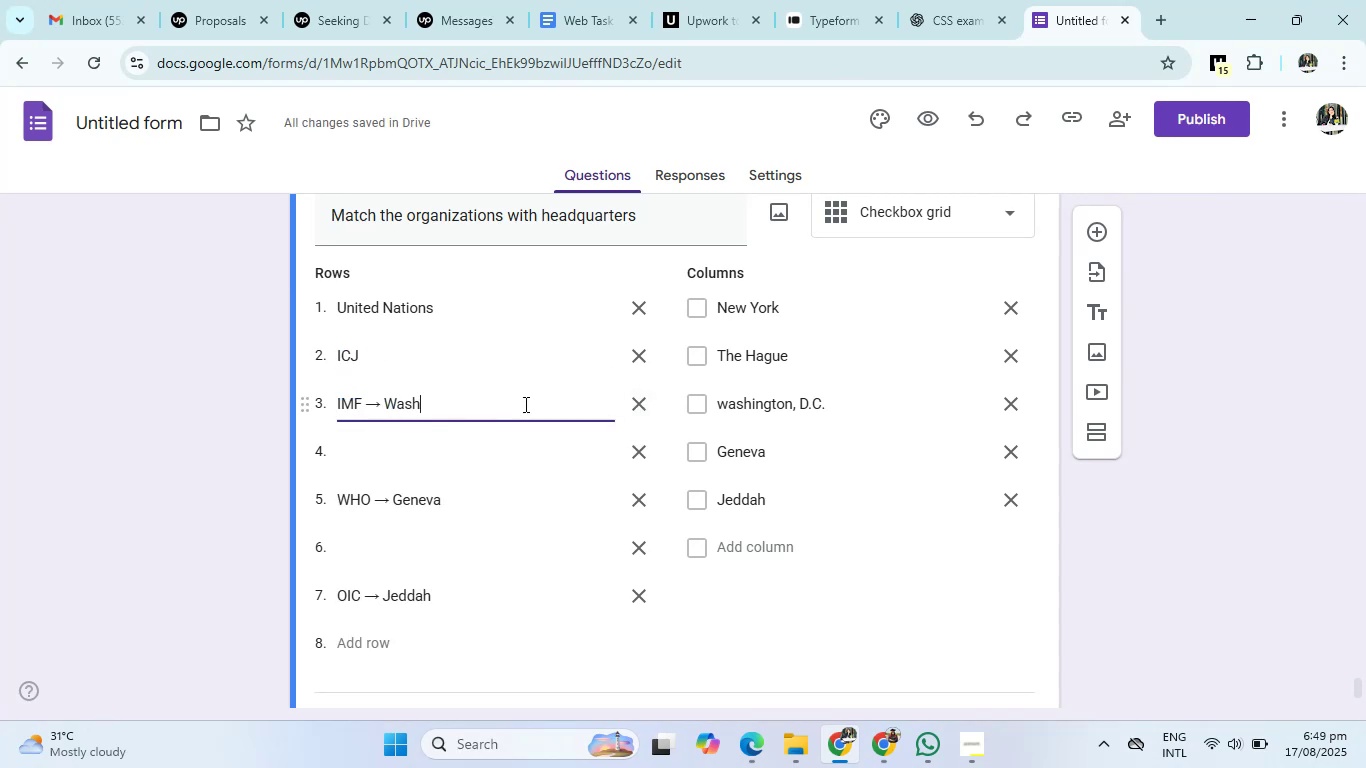 
key(Backspace)
 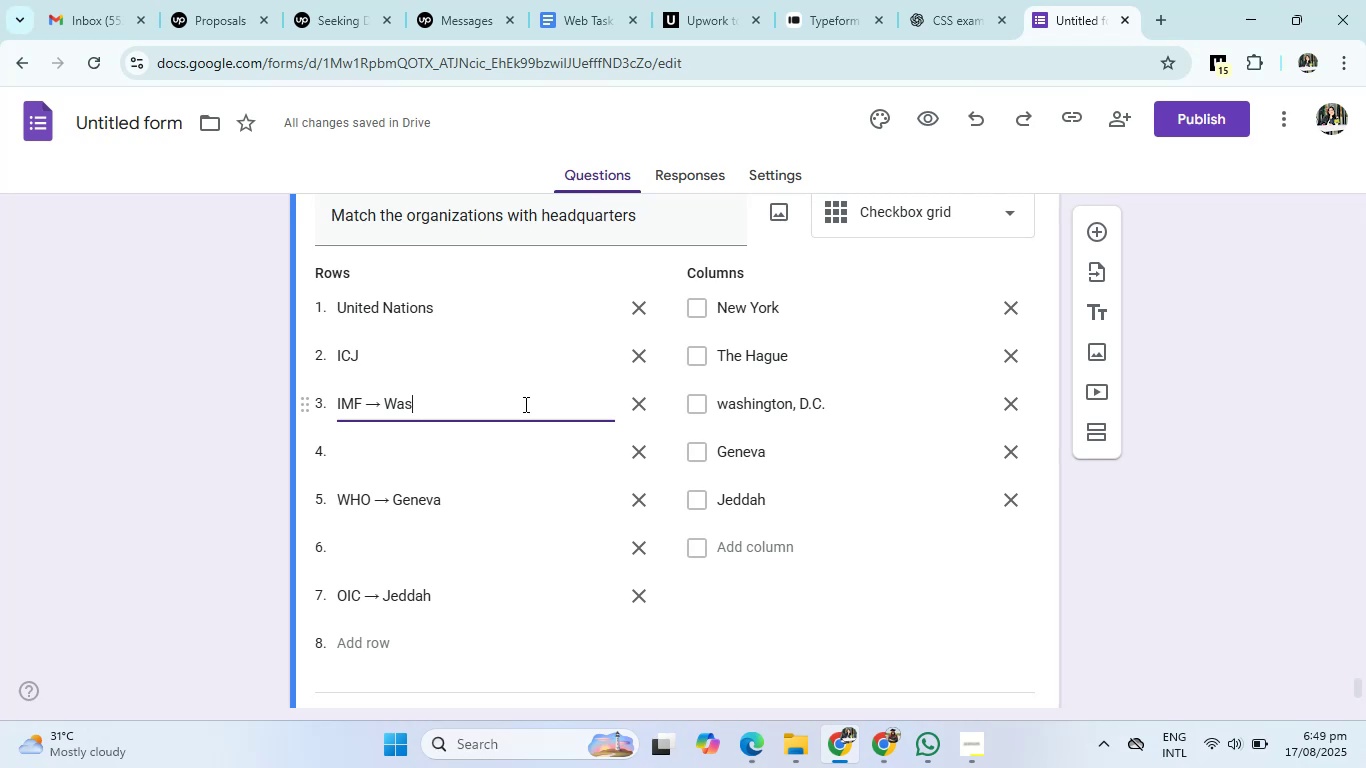 
key(Backspace)
 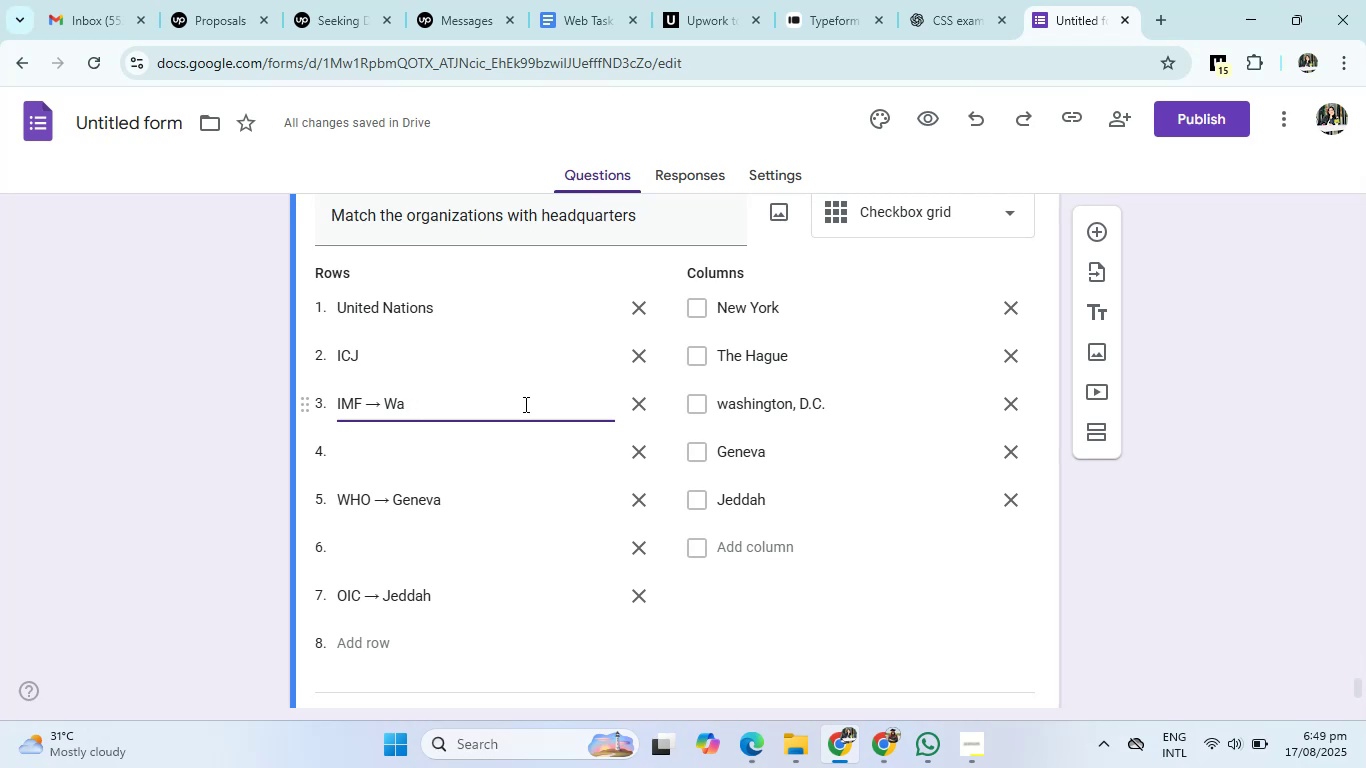 
key(Backspace)
 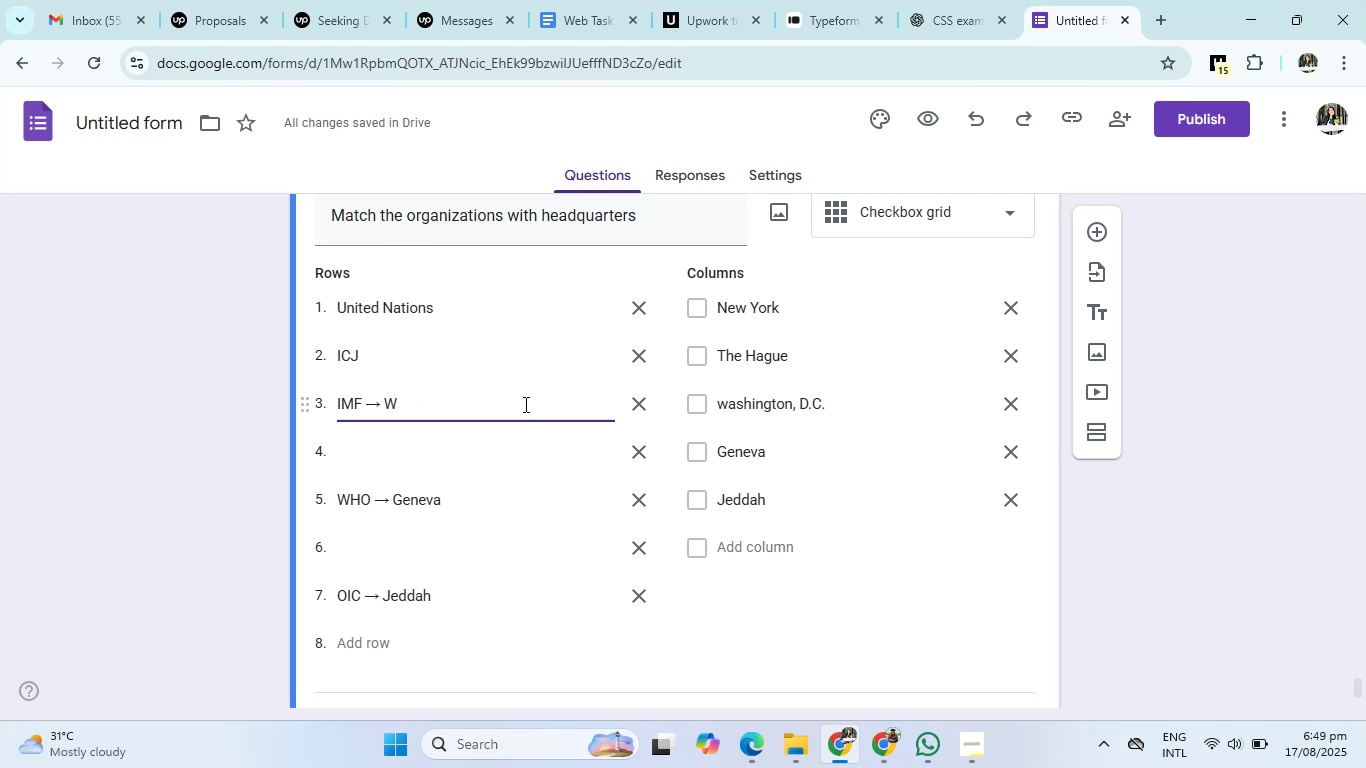 
key(Backspace)
 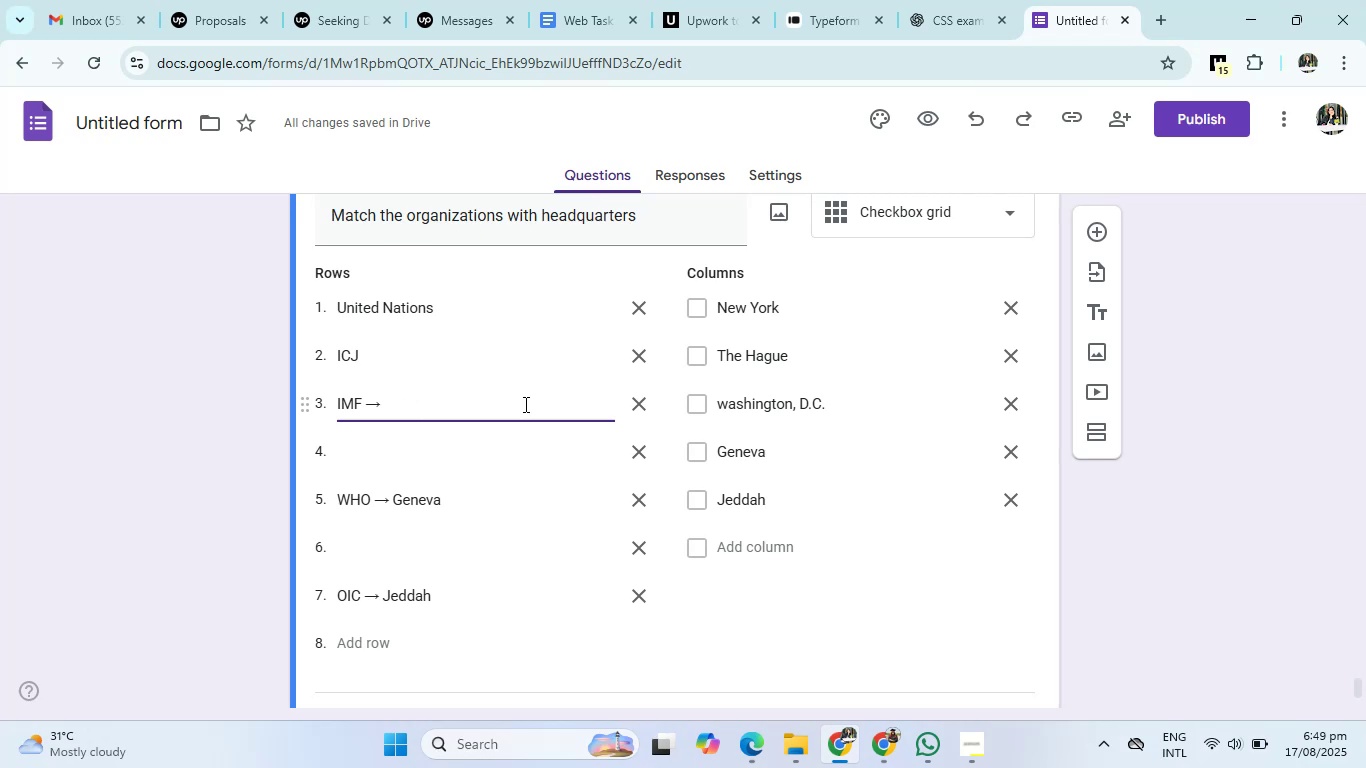 
key(Backspace)
 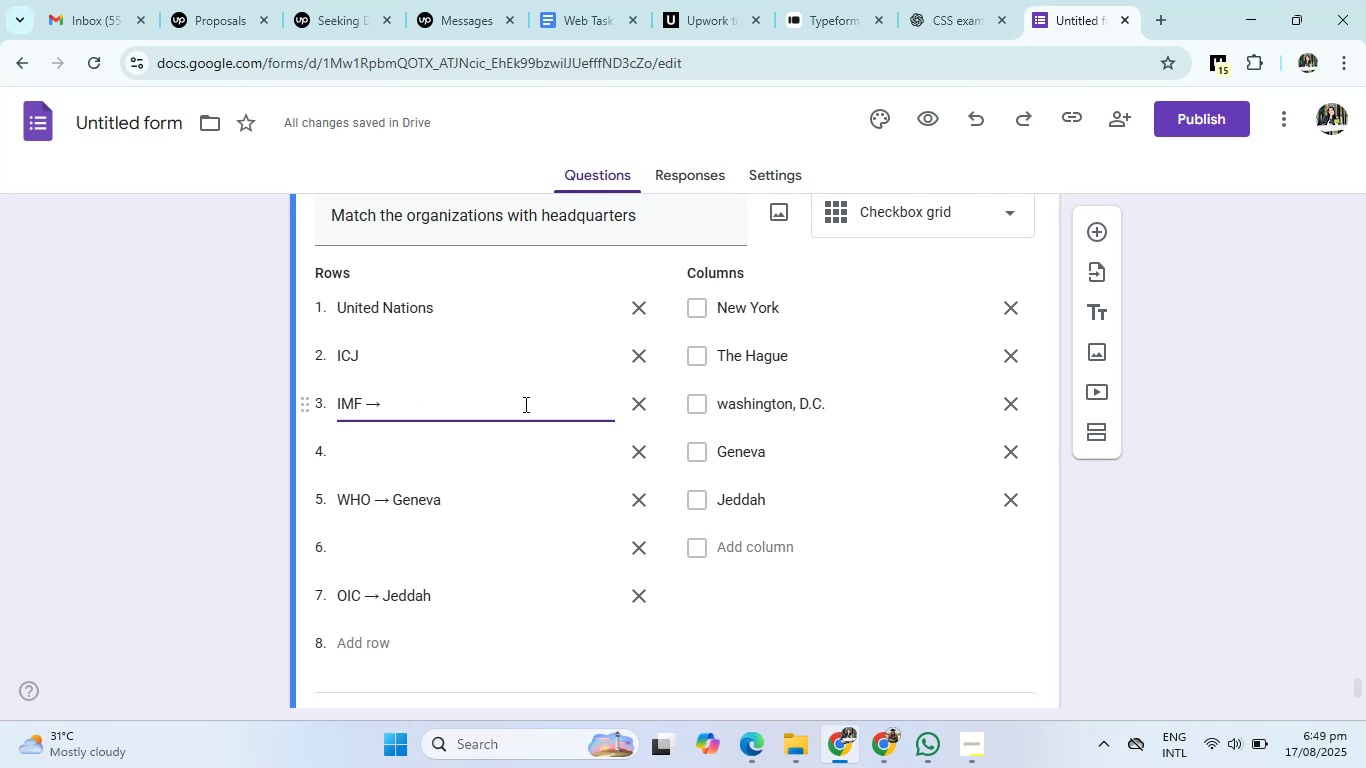 
key(Backspace)
 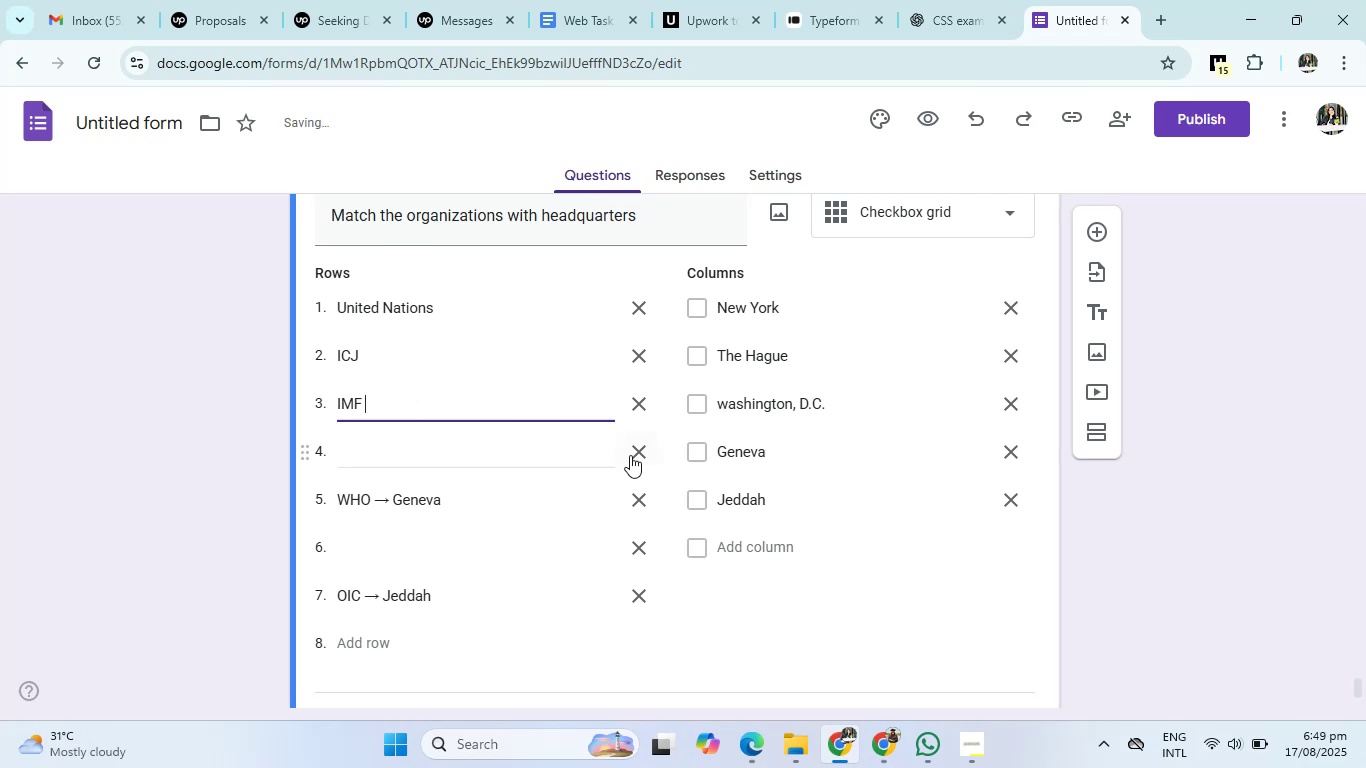 
left_click([639, 456])
 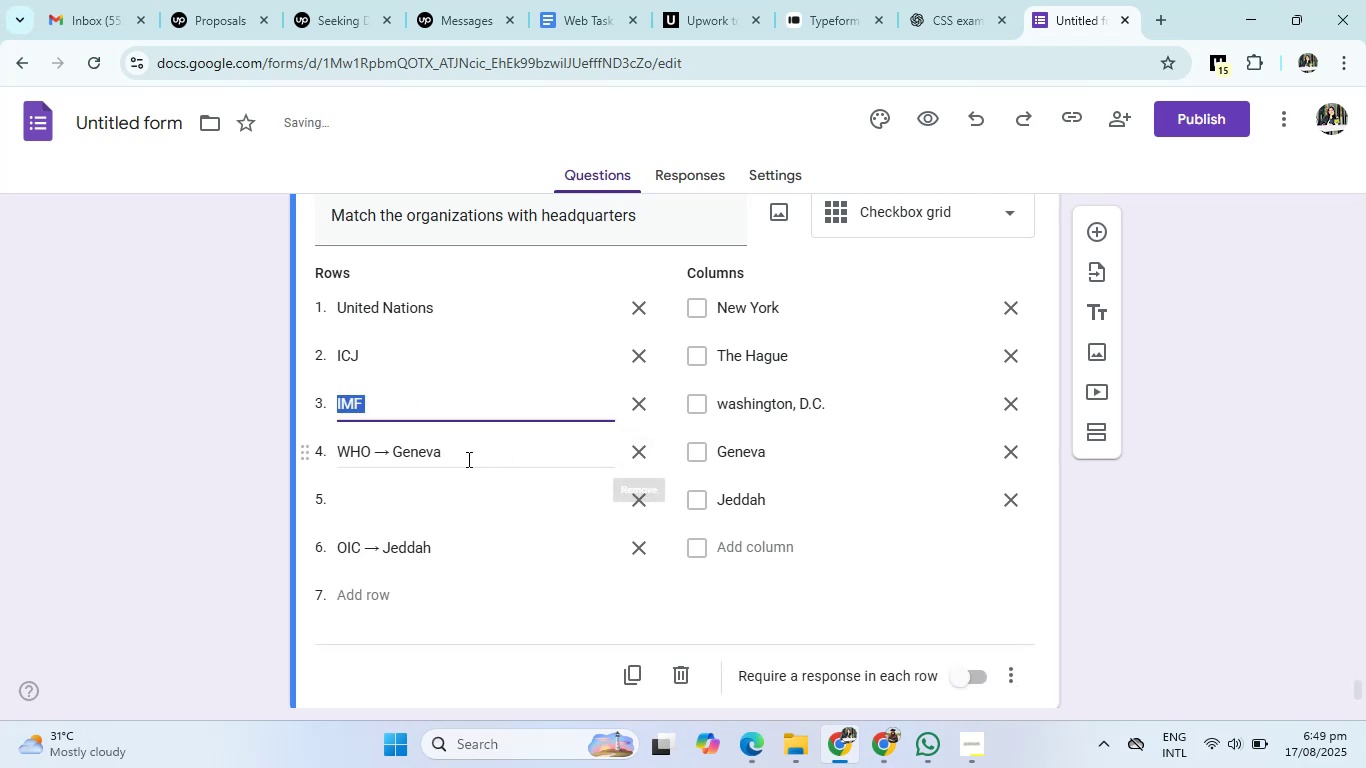 
left_click([467, 459])
 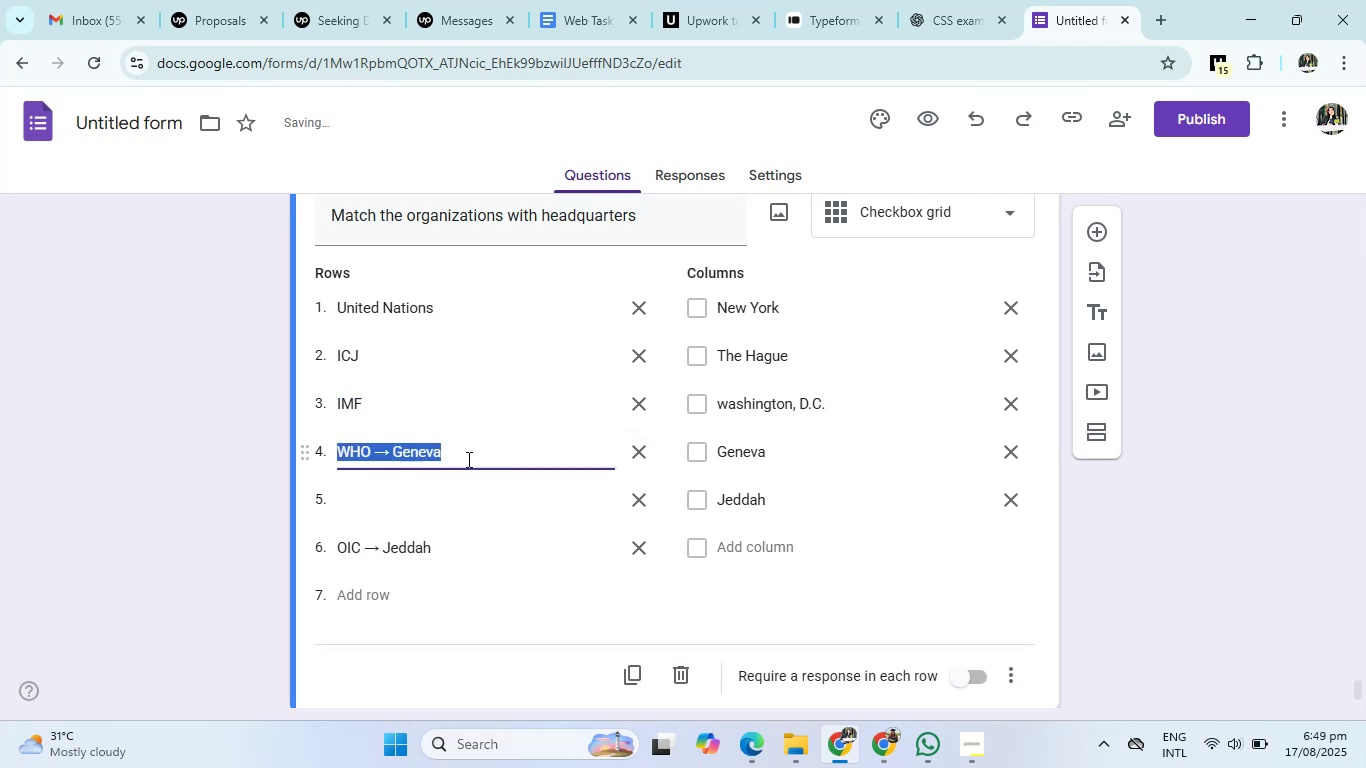 
left_click([467, 459])
 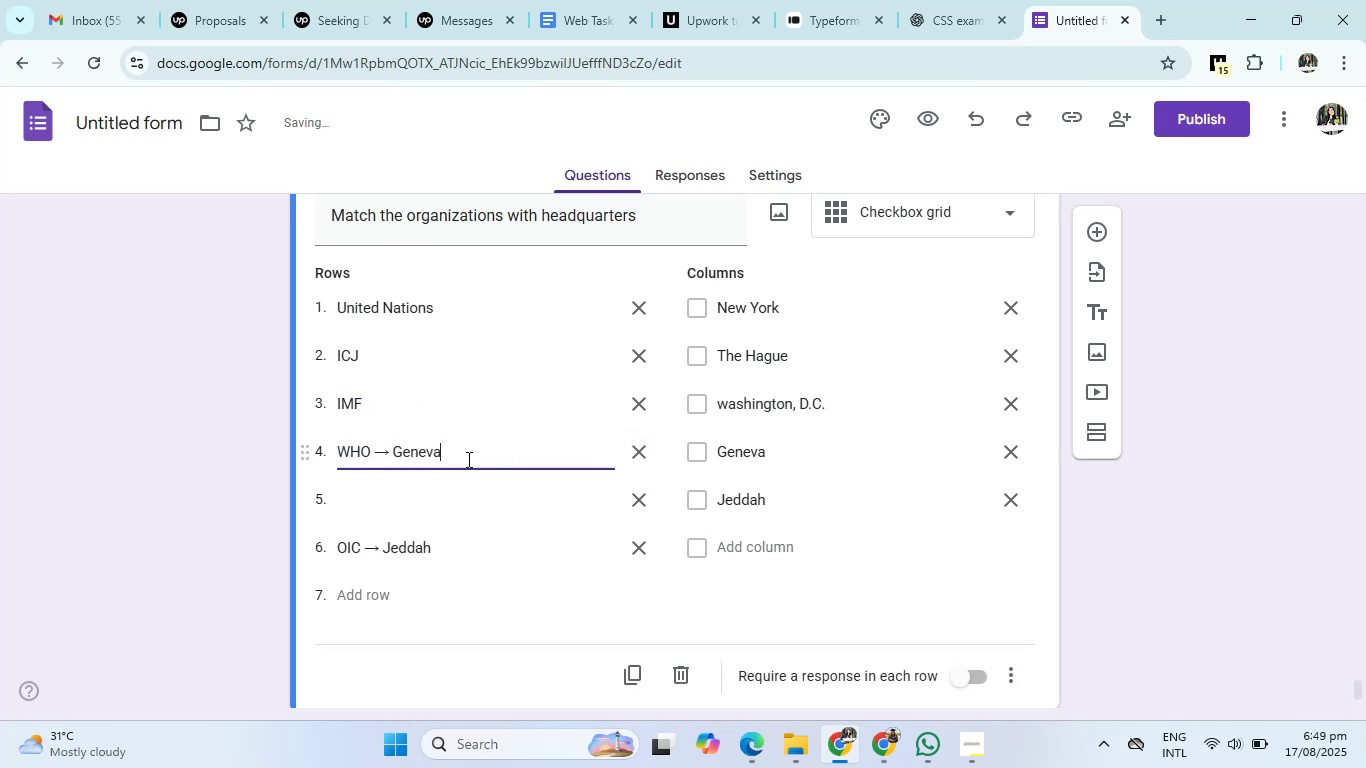 
key(Backspace)
 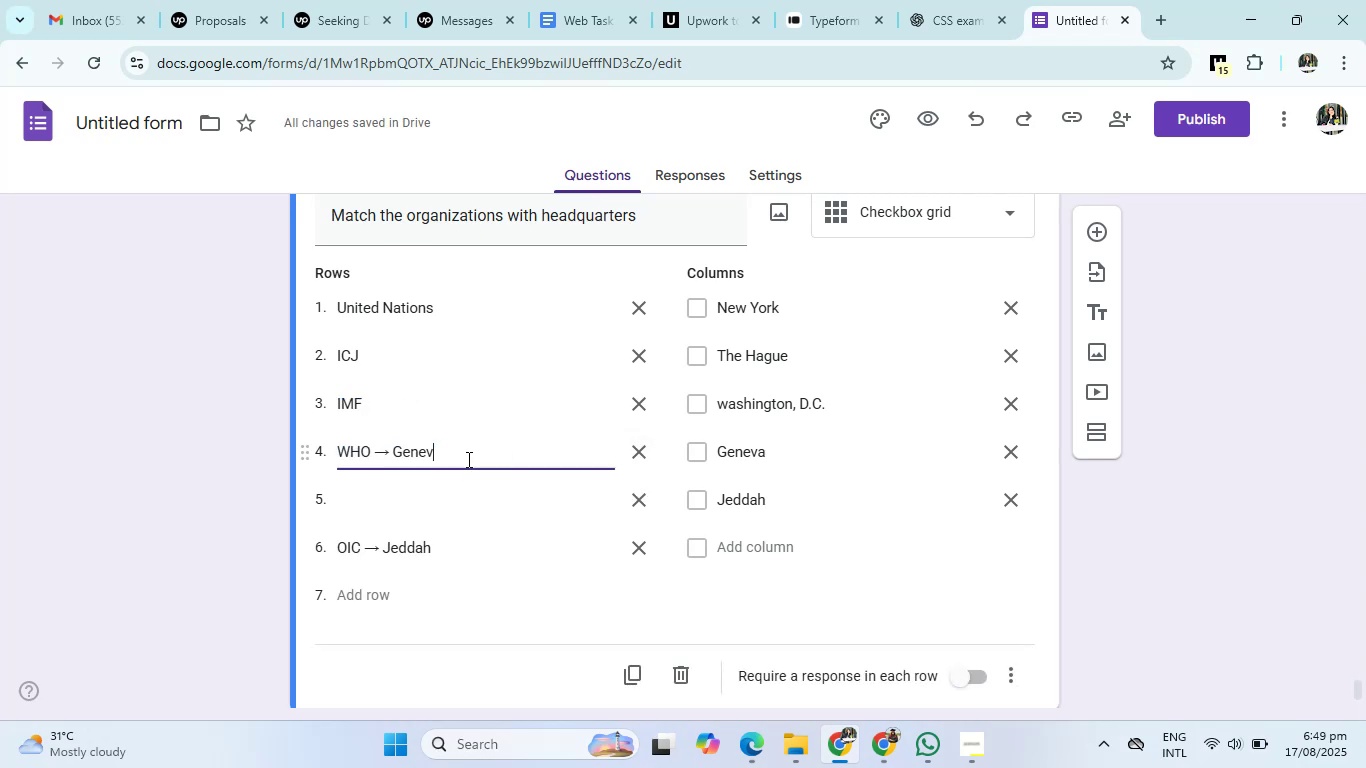 
key(Backspace)
 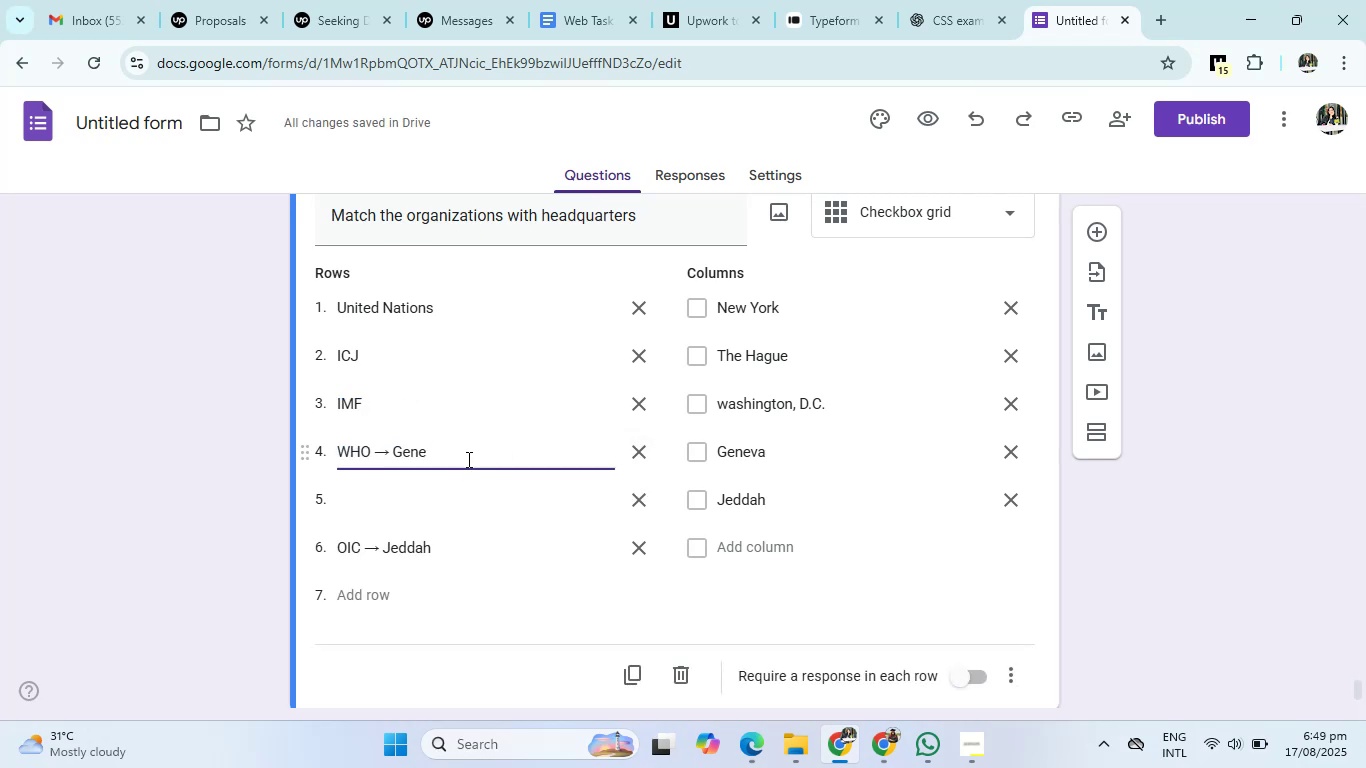 
key(Backspace)
 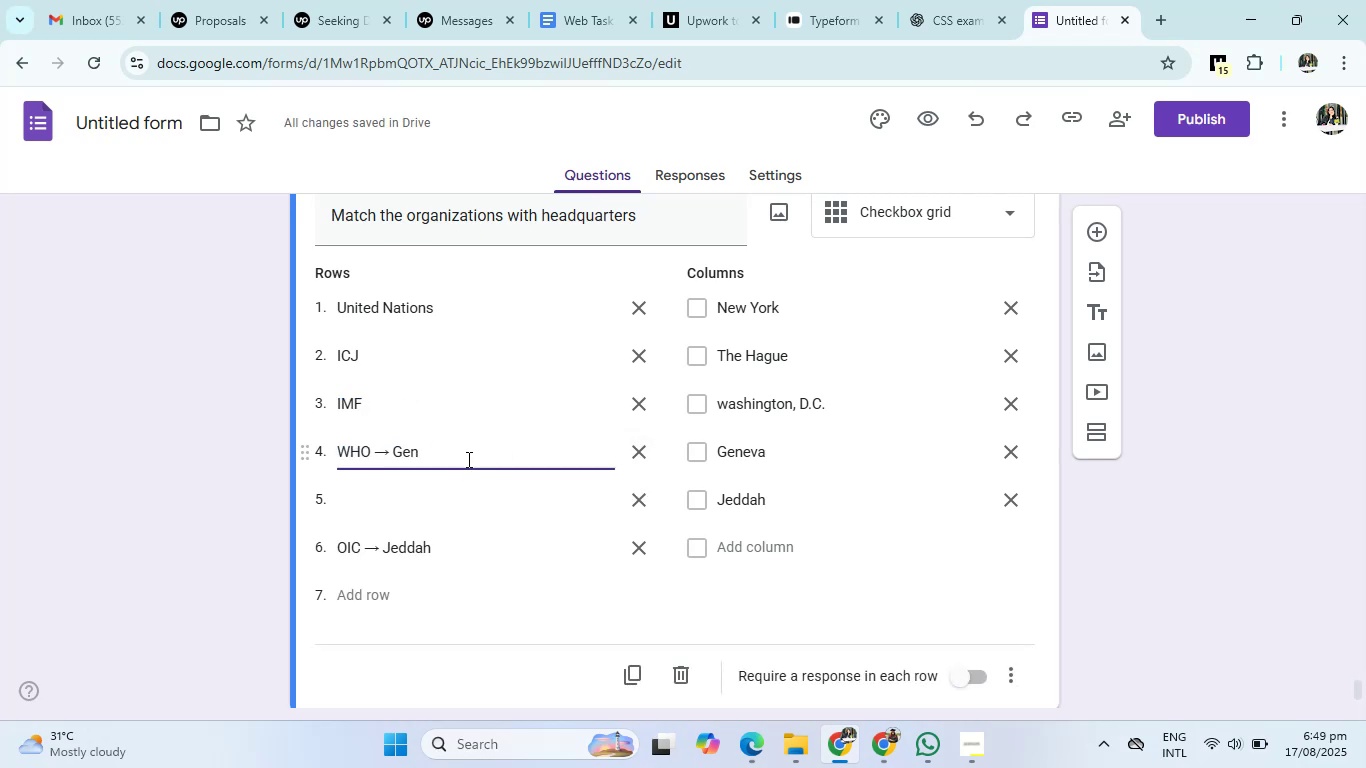 
key(Backspace)
 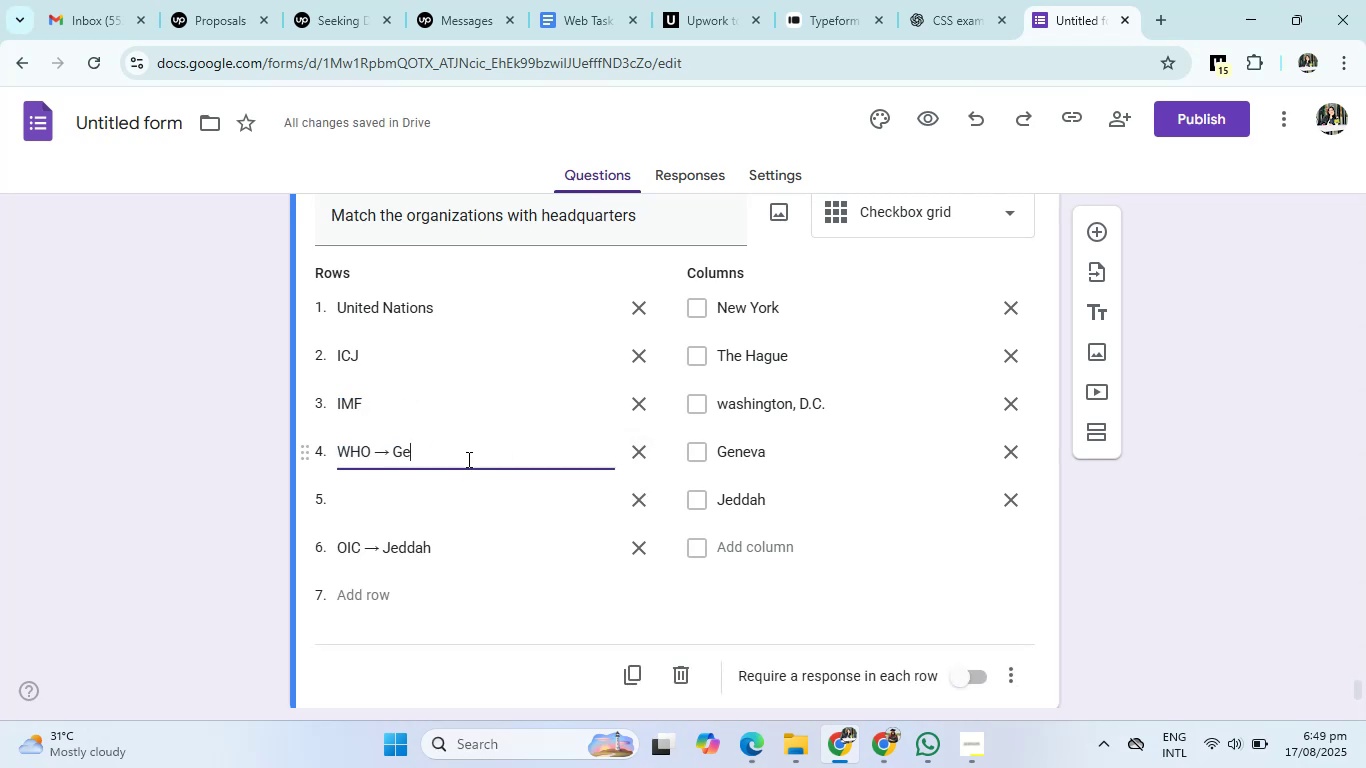 
key(Backspace)
 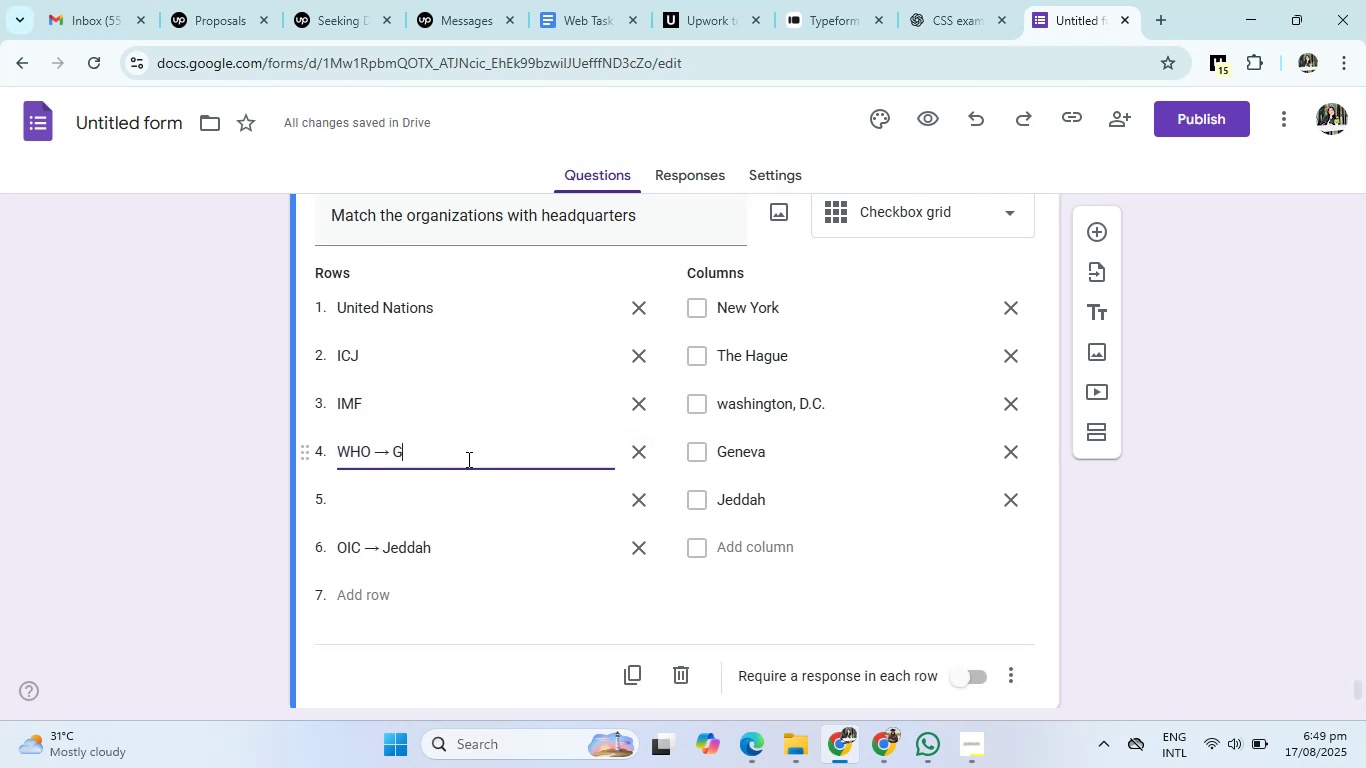 
key(Backspace)
 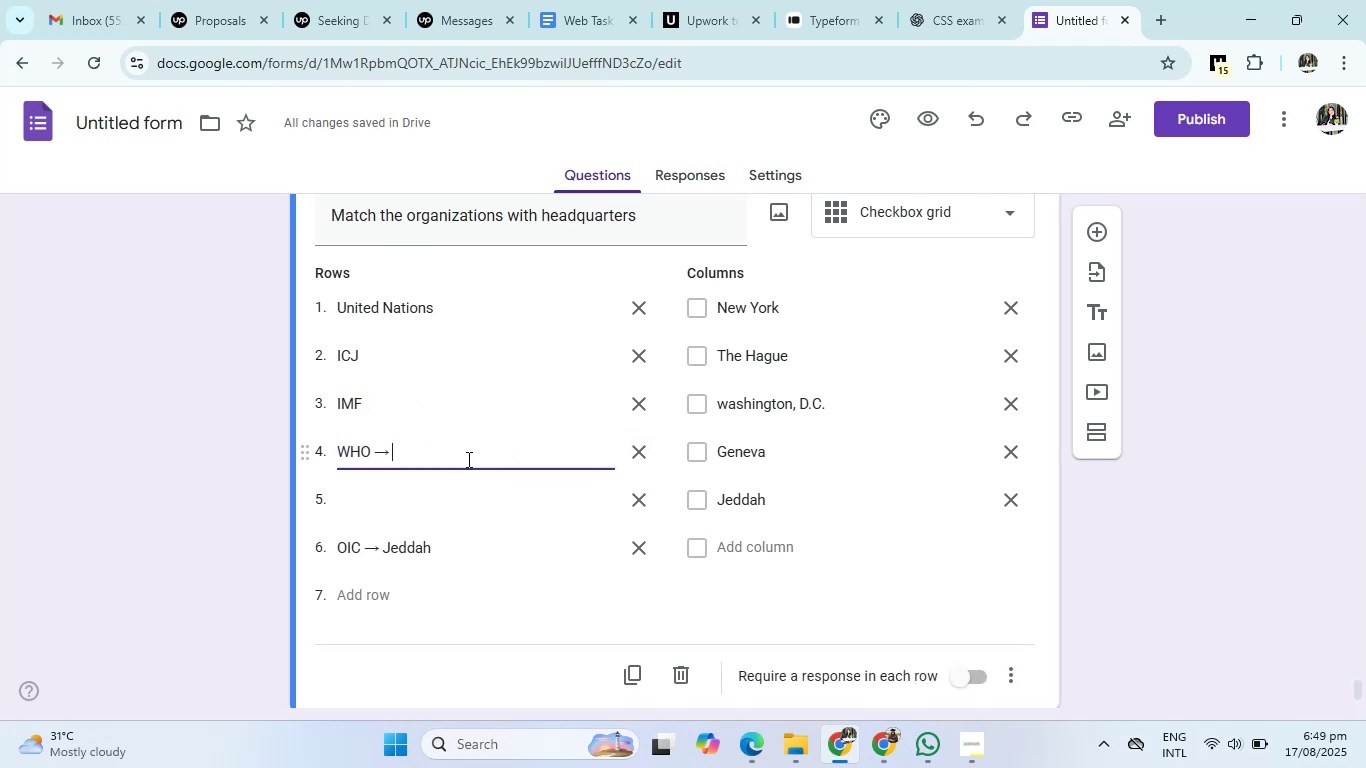 
key(Backspace)
 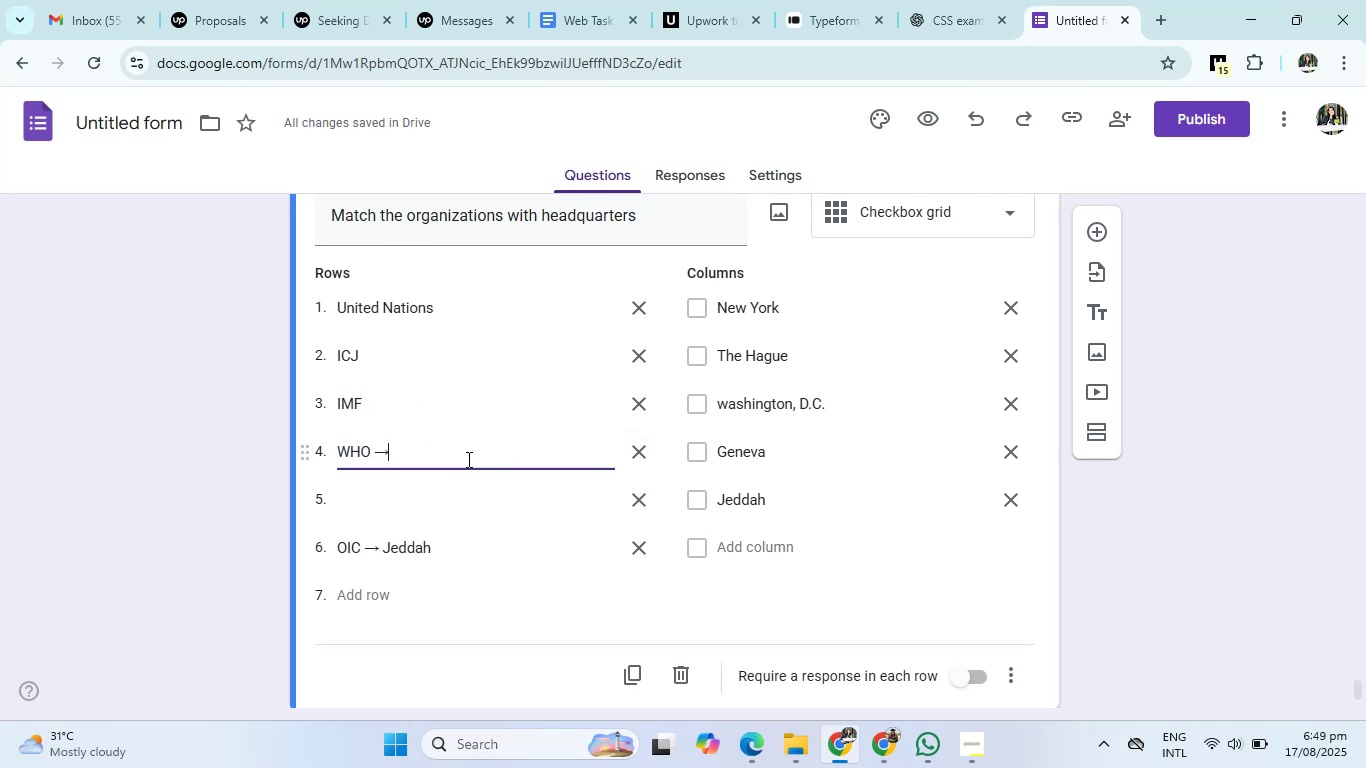 
key(Backspace)
 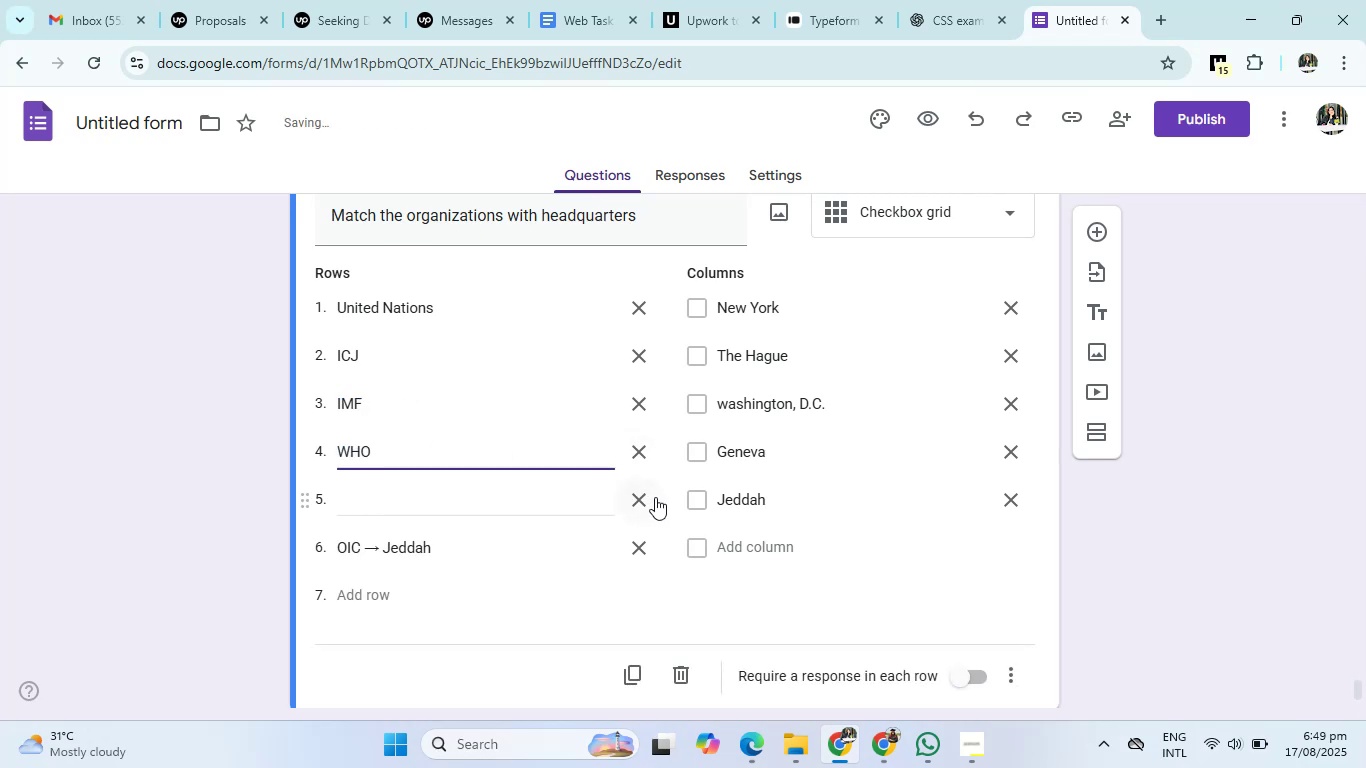 
left_click([653, 497])
 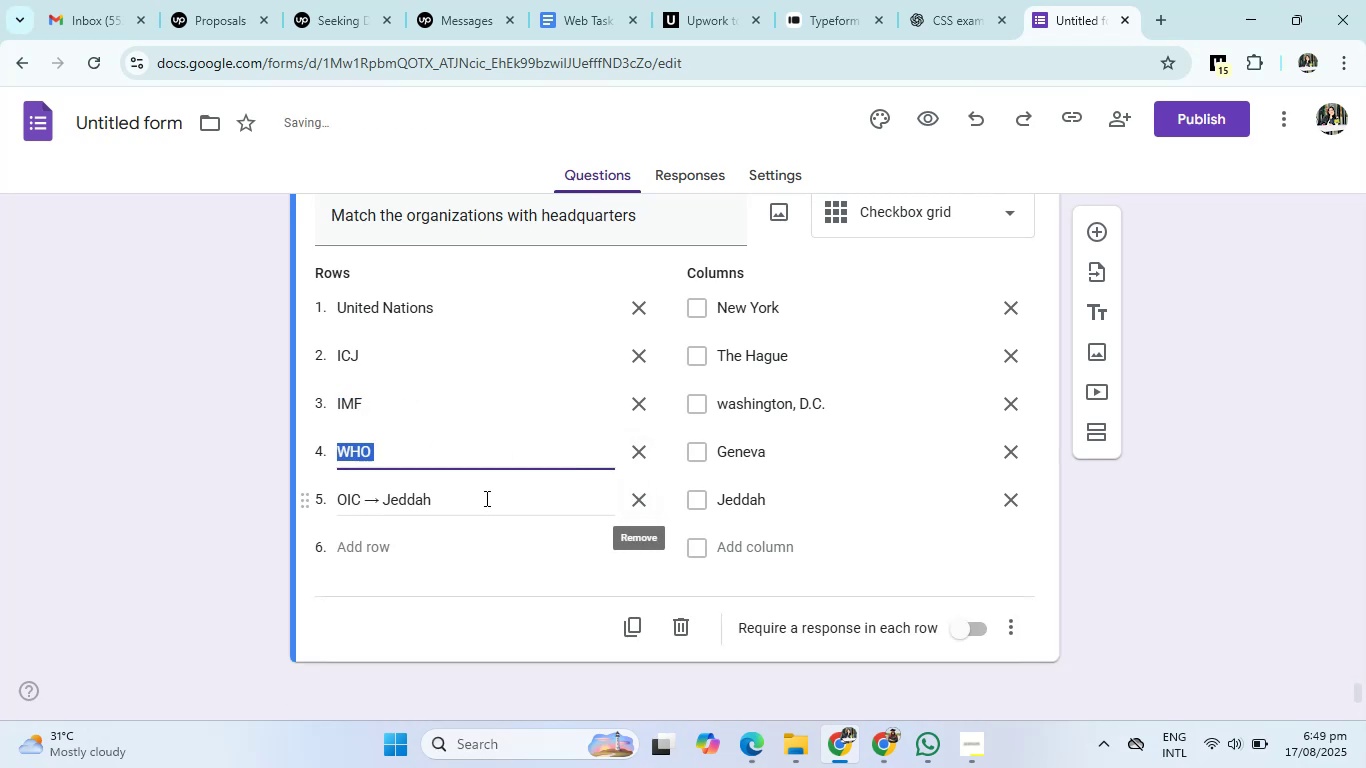 
left_click([485, 498])
 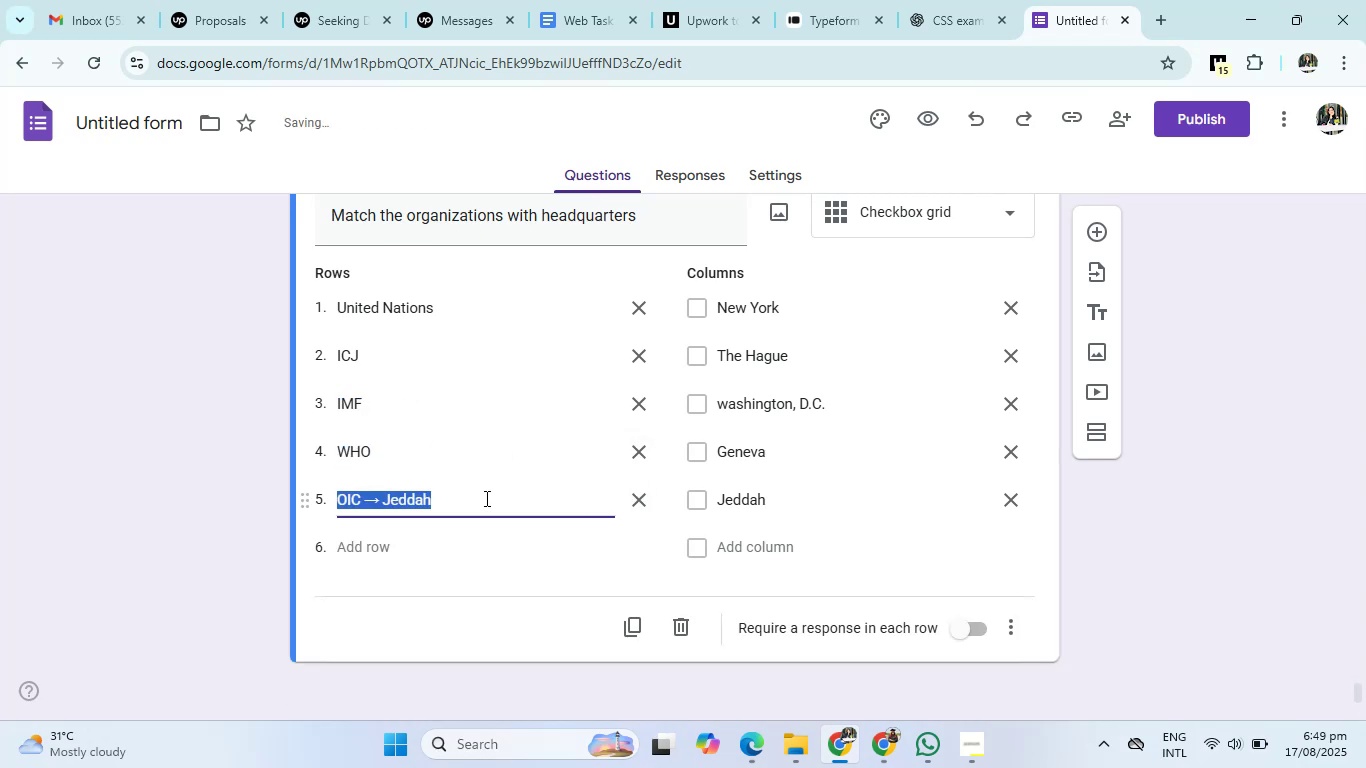 
left_click([485, 498])
 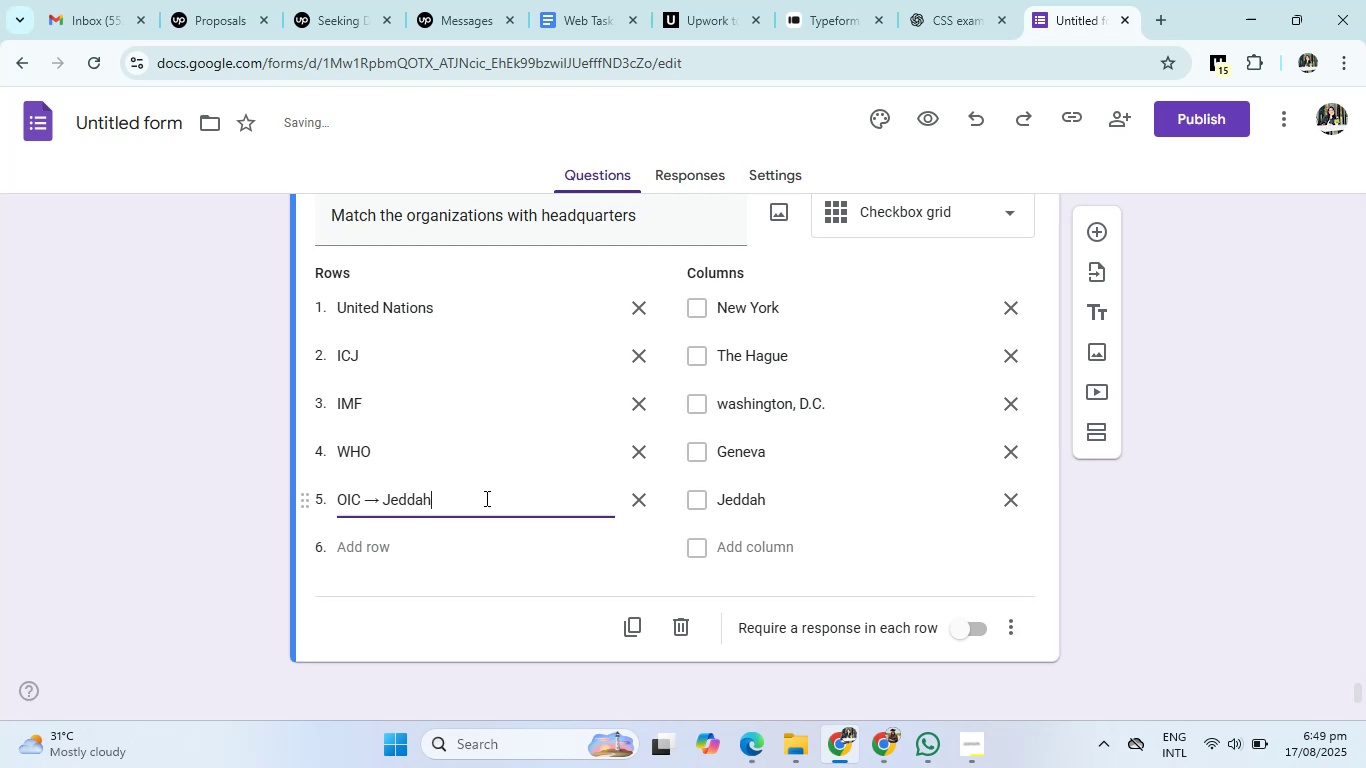 
key(Backspace)
 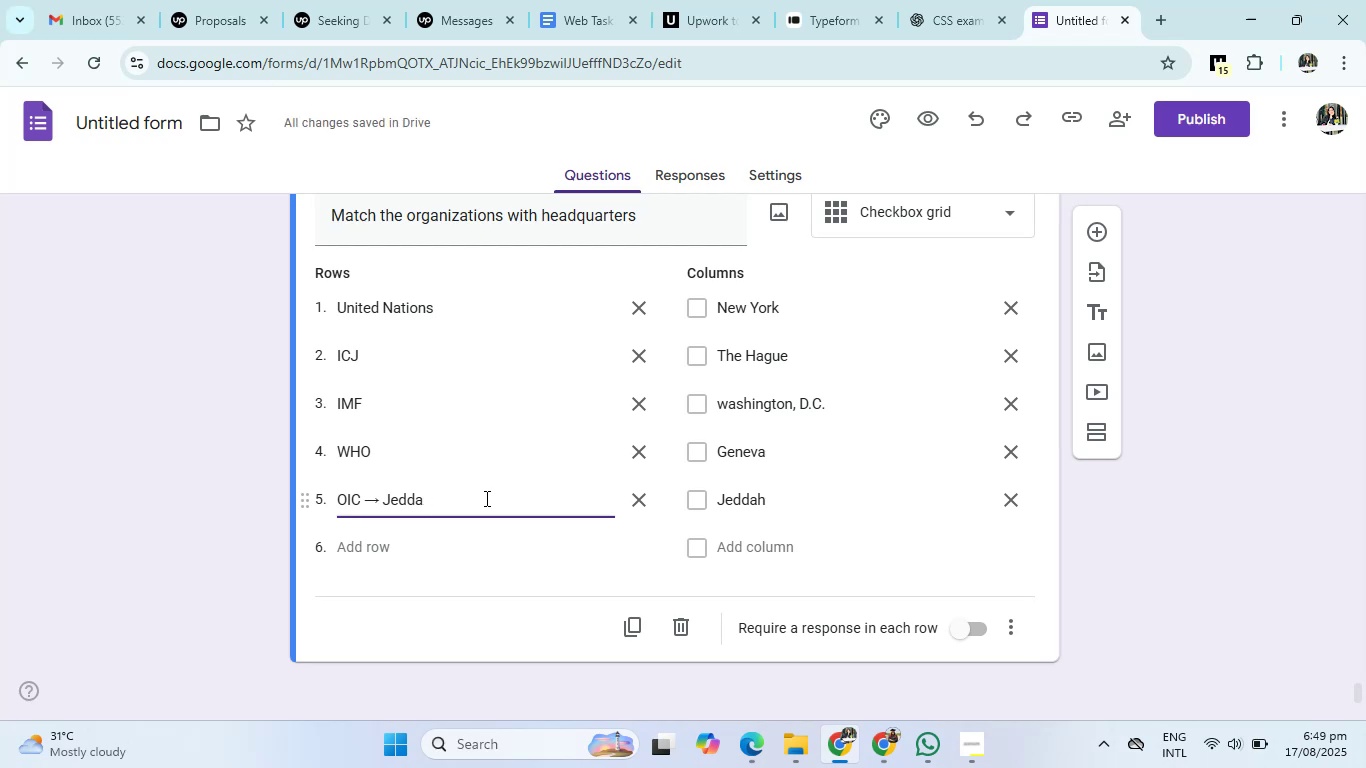 
key(Backspace)
 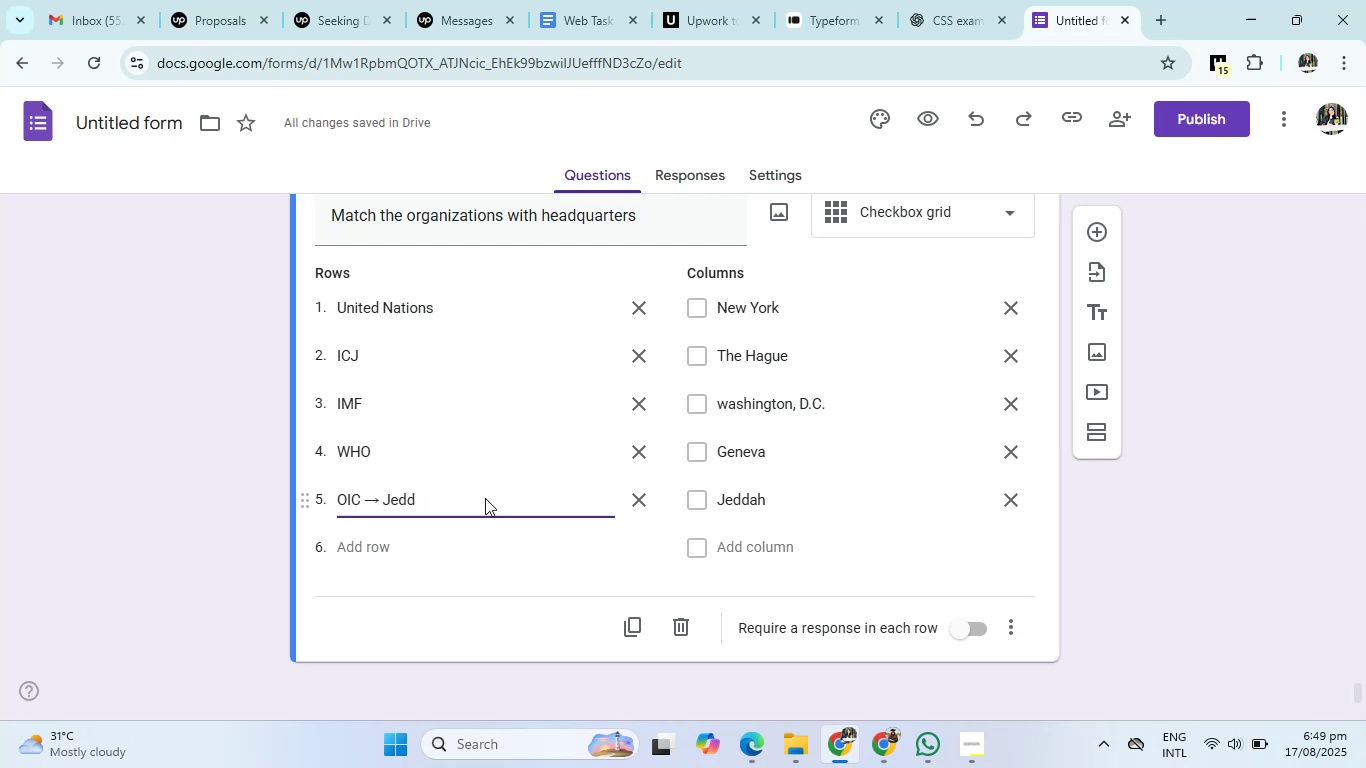 
key(Backspace)
 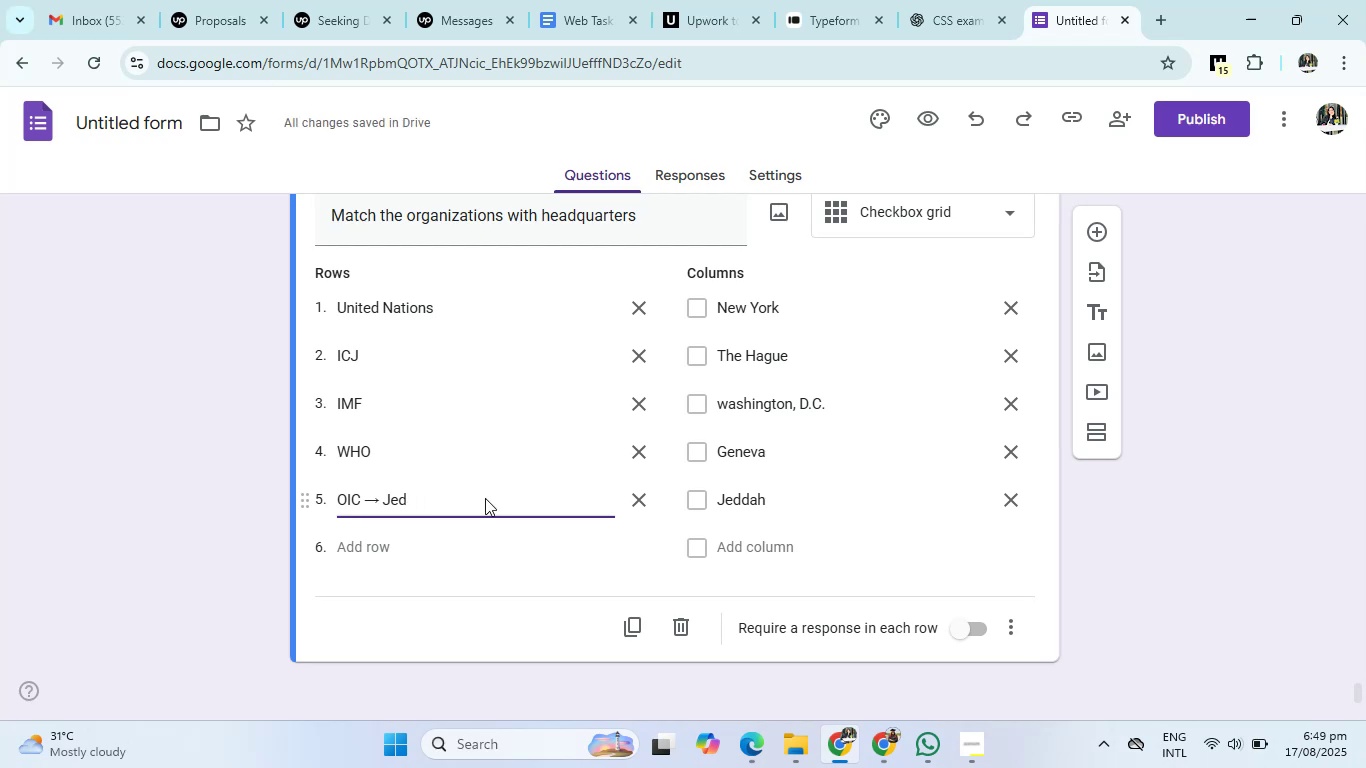 
key(Backspace)
 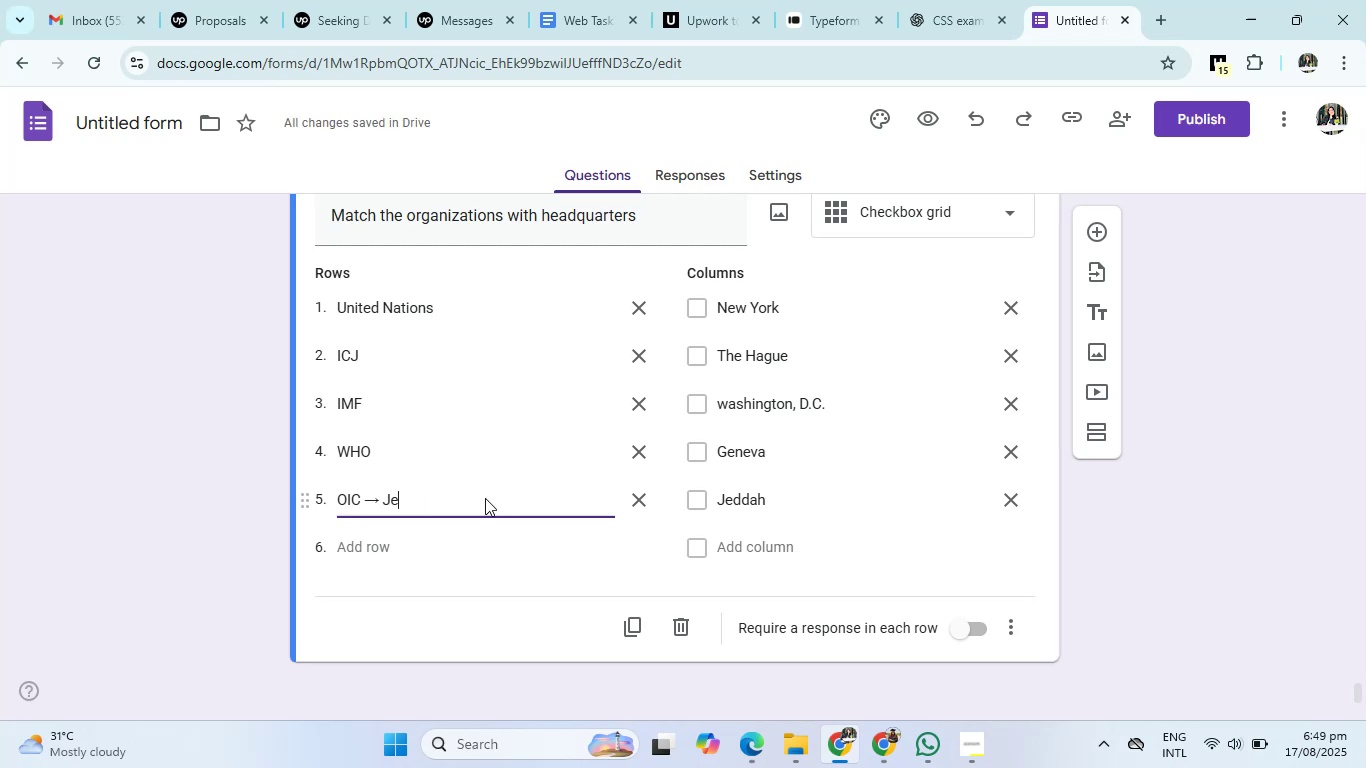 
key(Backspace)
 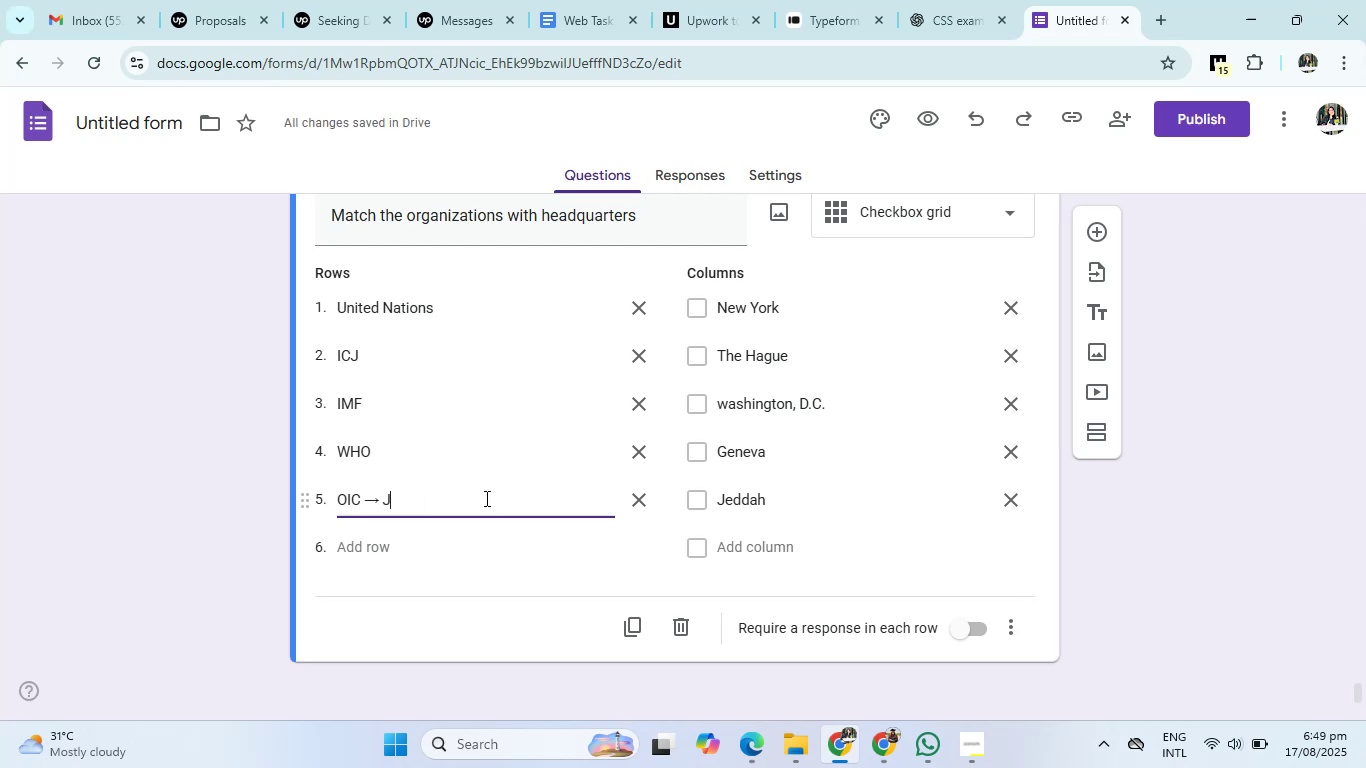 
key(Backspace)
 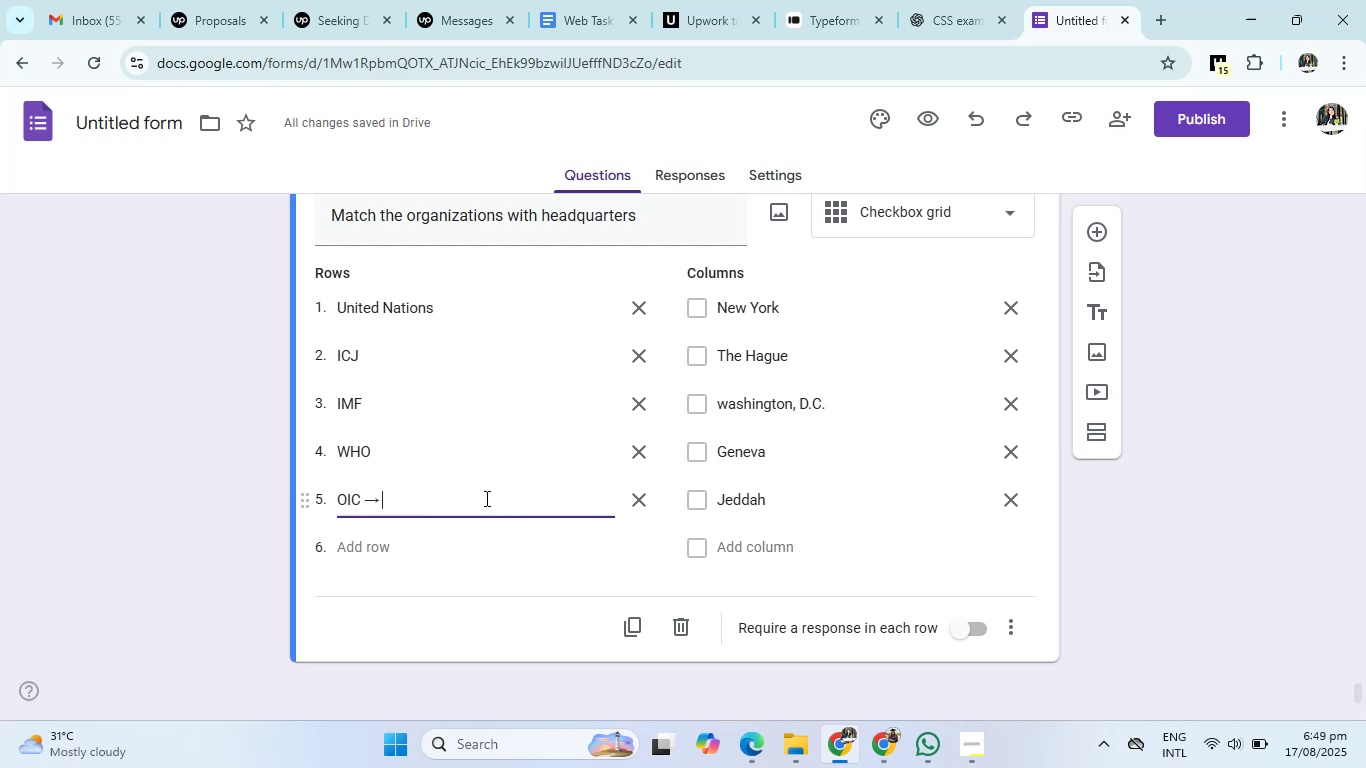 
key(Backspace)
 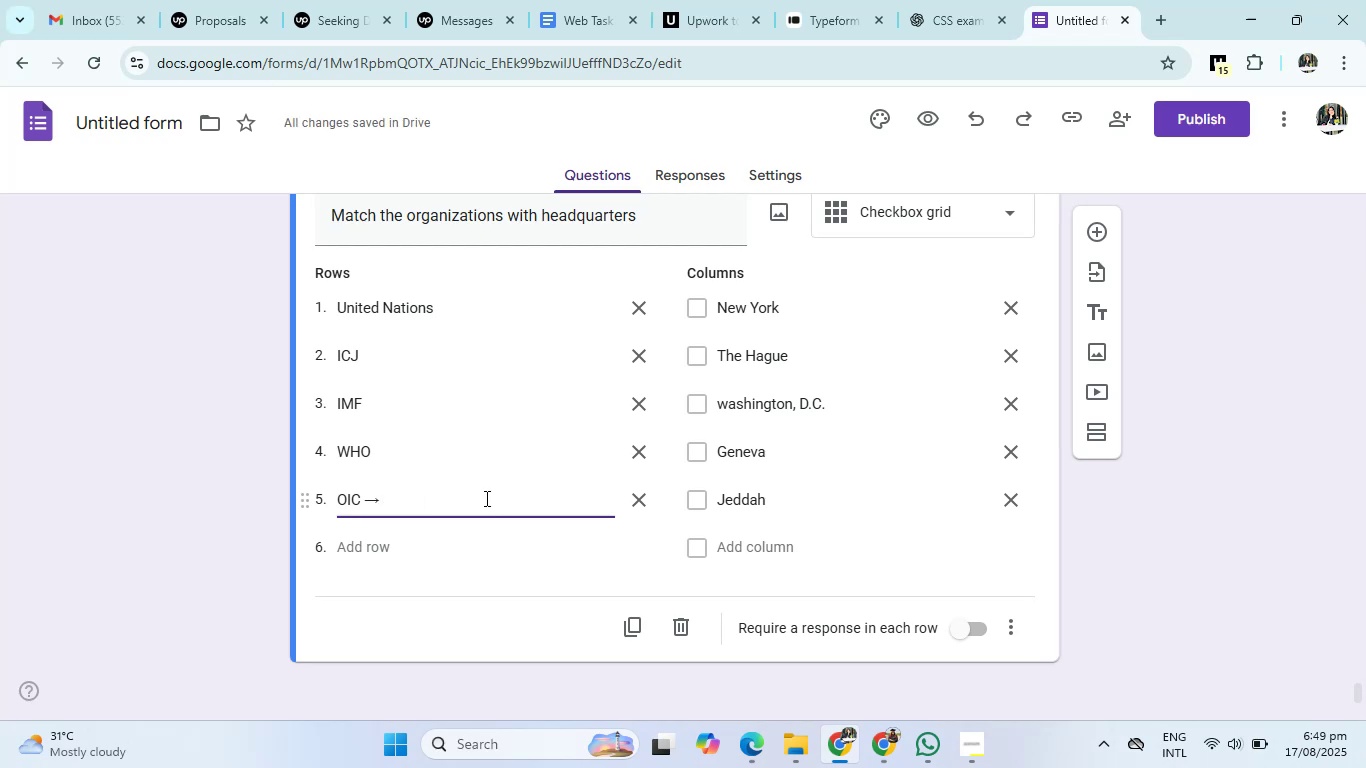 
key(Backspace)
 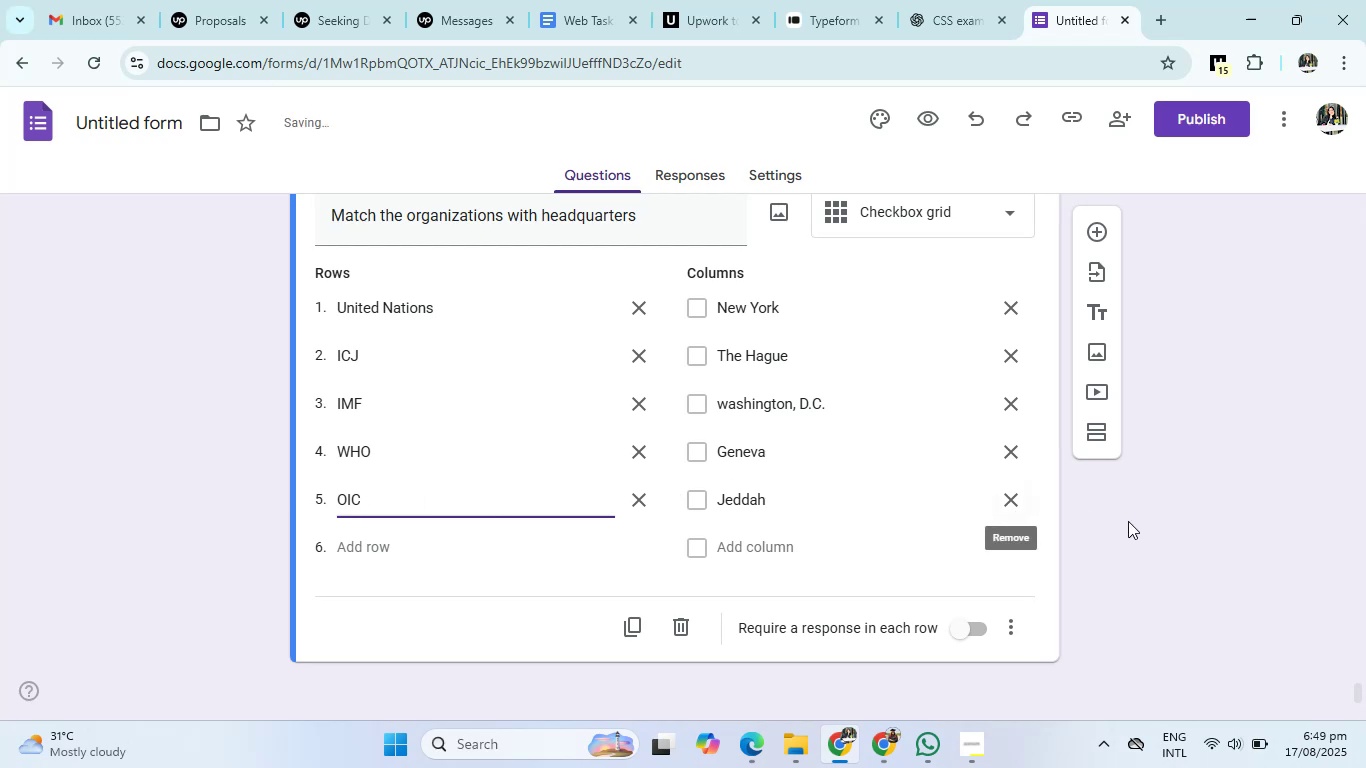 
left_click([1143, 526])
 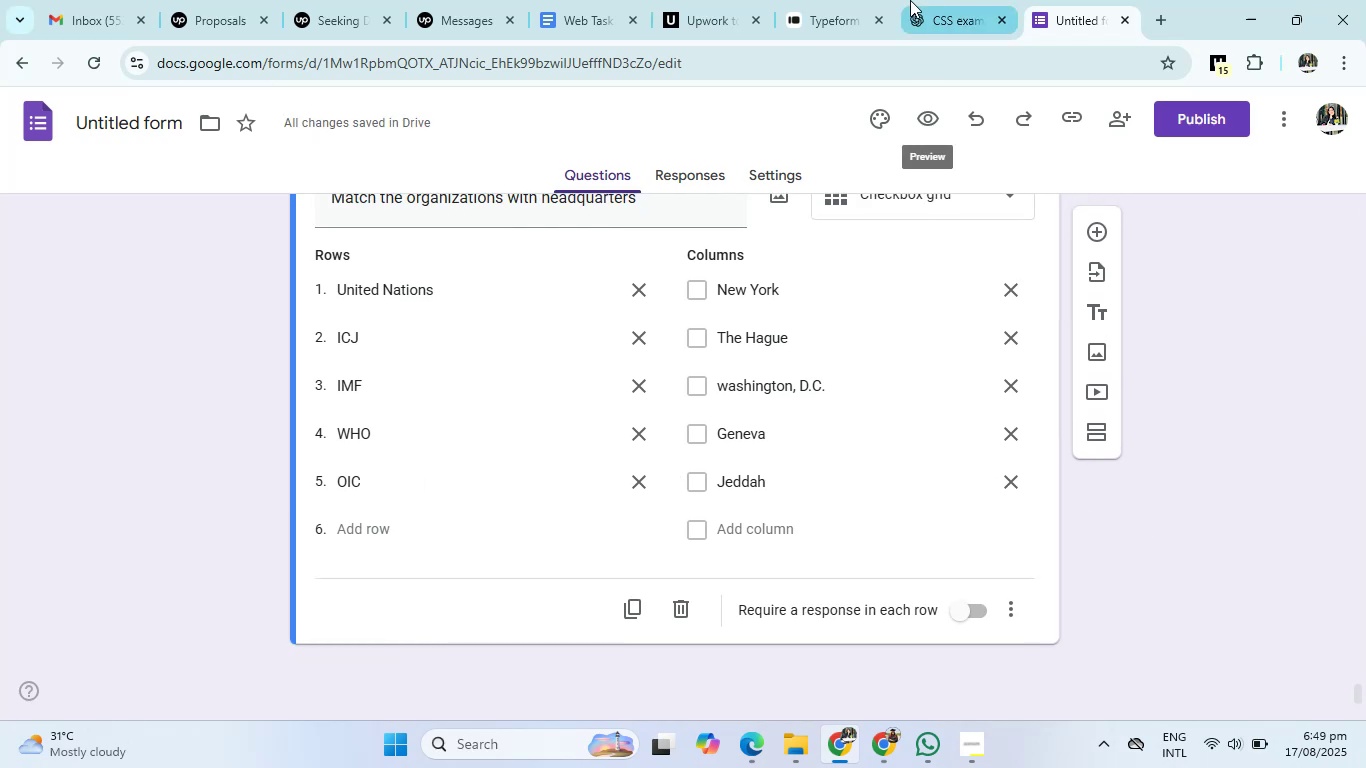 
left_click([908, 0])
 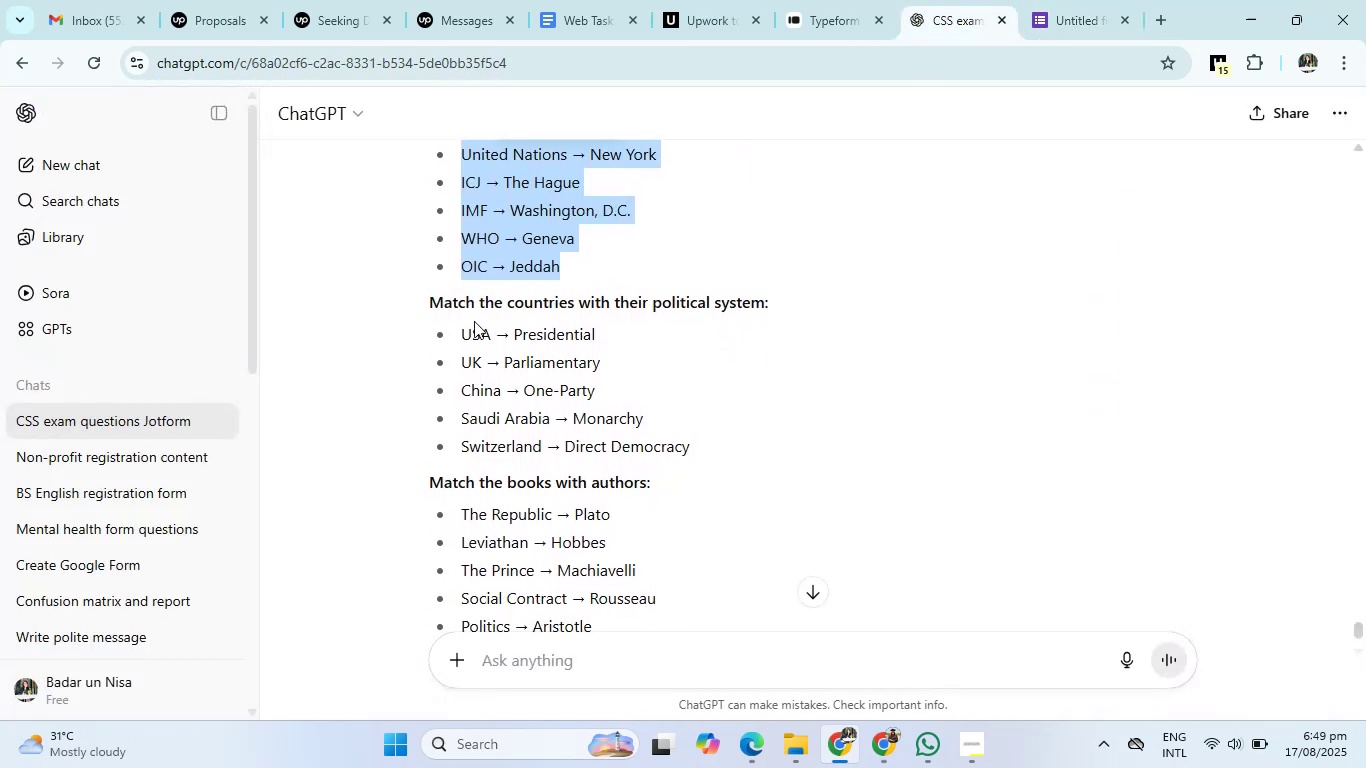 
left_click_drag(start_coordinate=[428, 302], to_coordinate=[790, 306])
 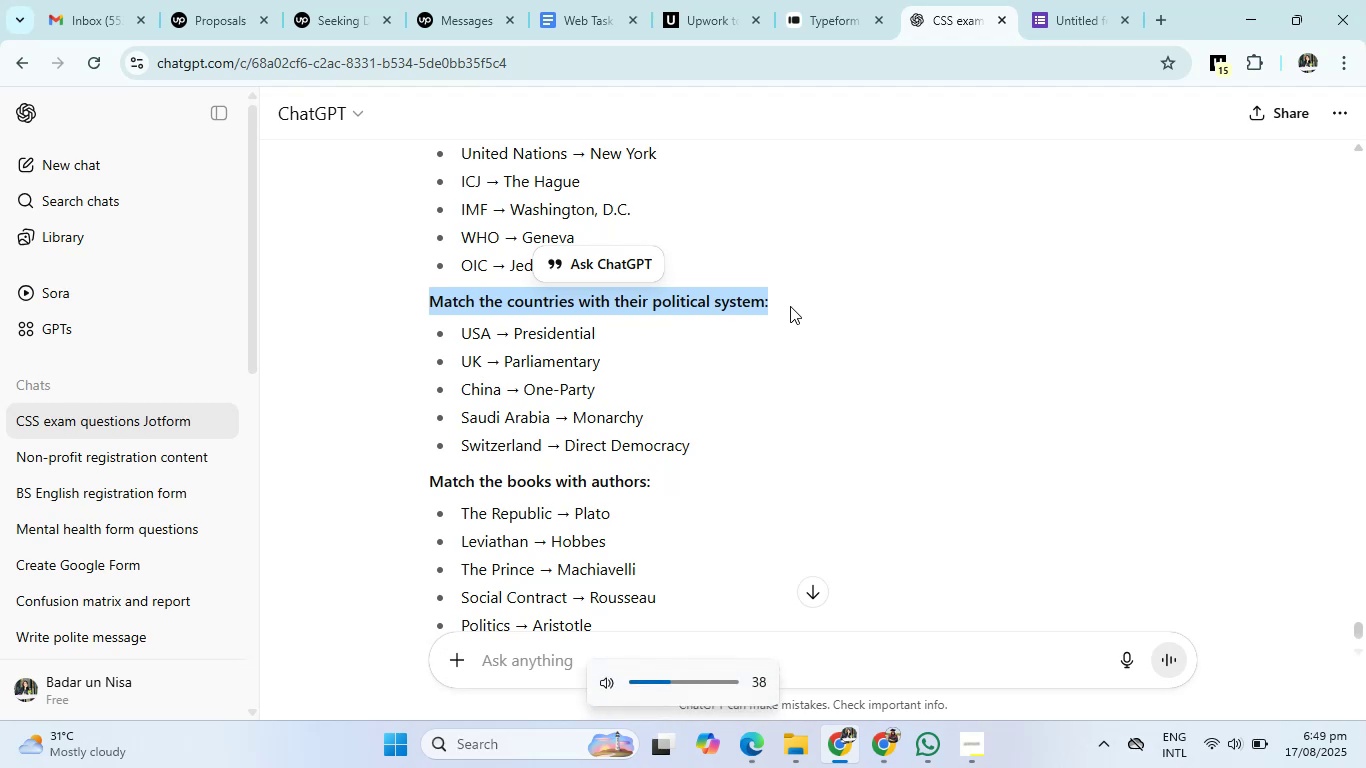 
wait(22.43)
 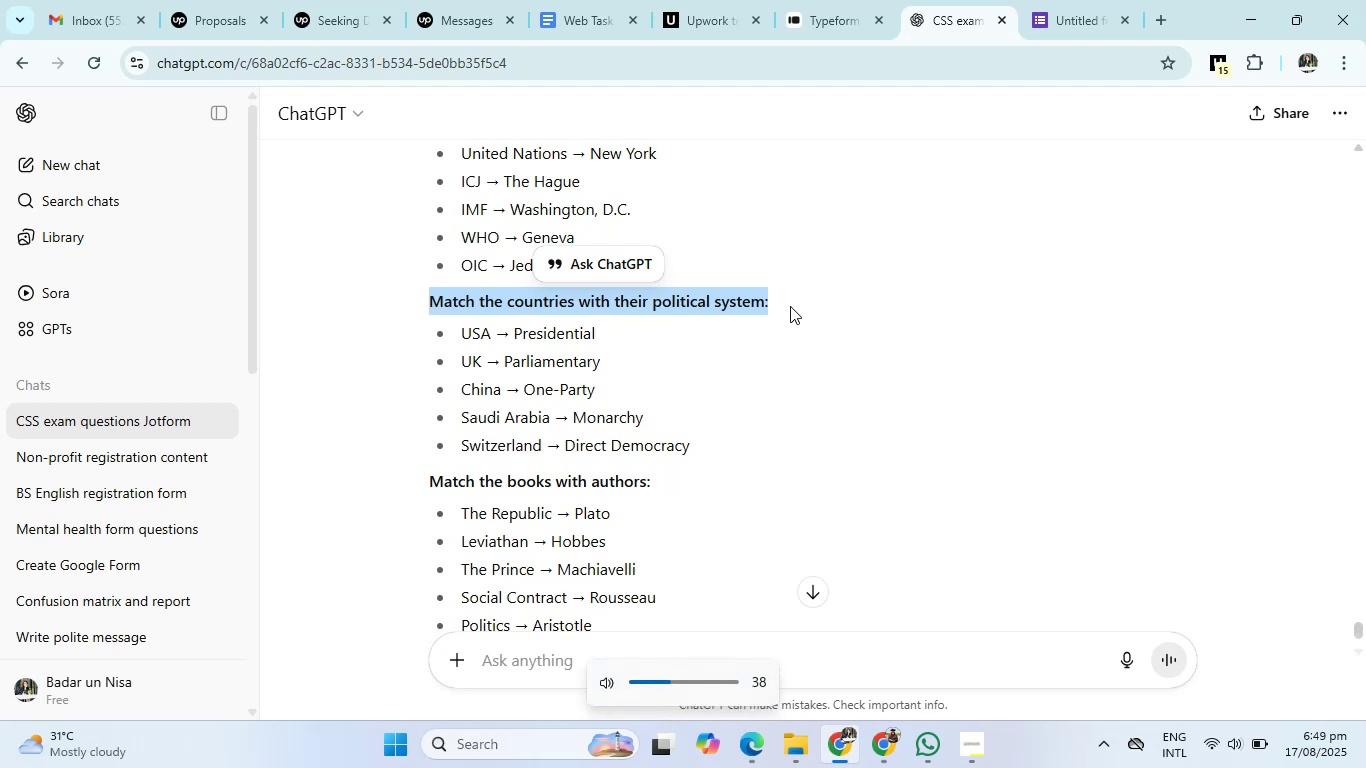 
left_click([1044, 0])
 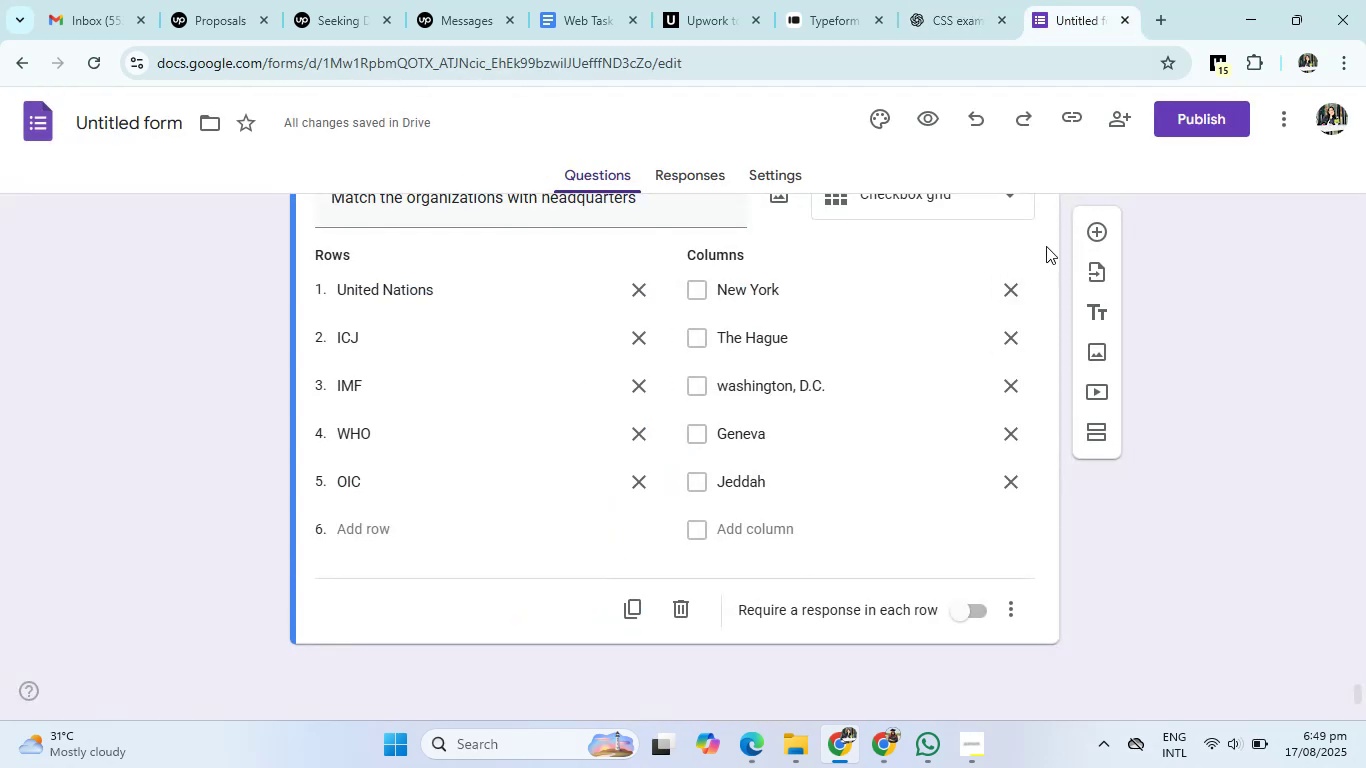 
left_click([1094, 224])
 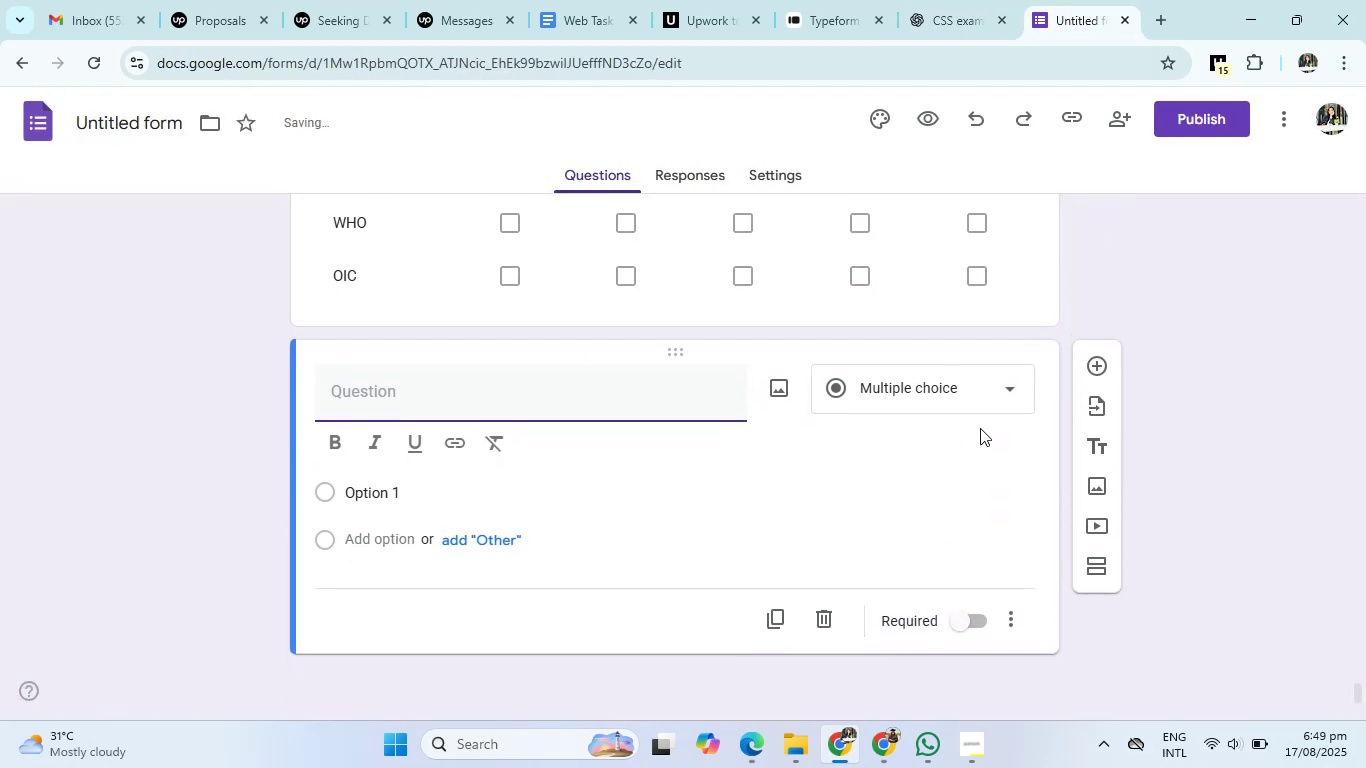 
left_click([974, 398])
 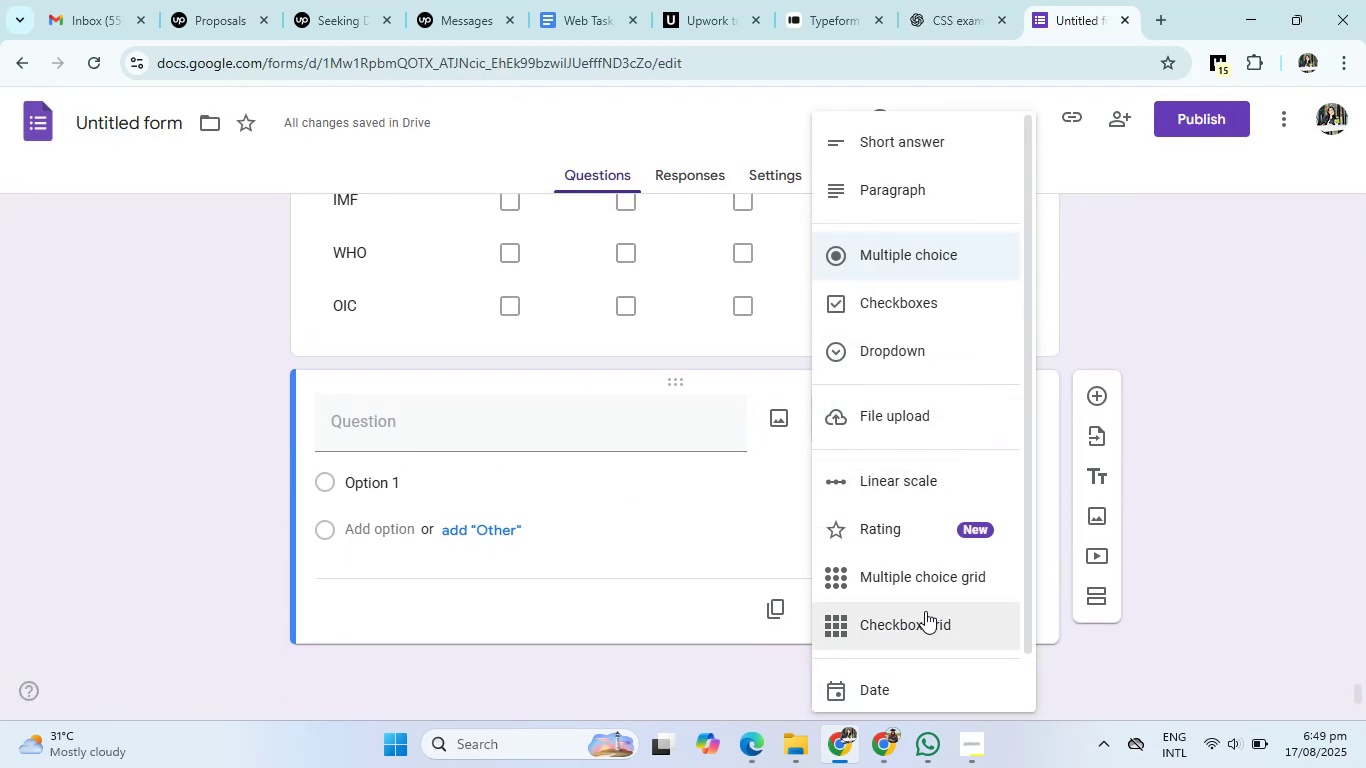 
left_click([924, 614])
 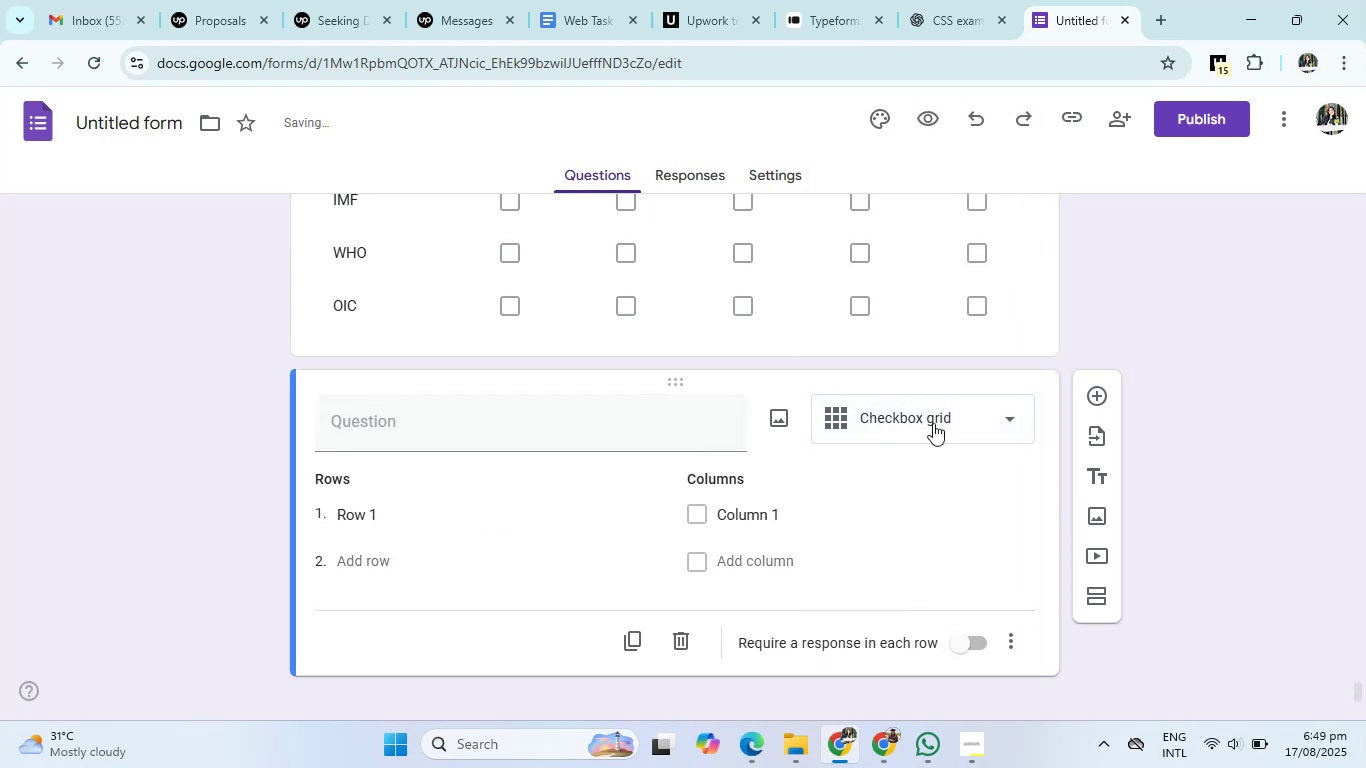 
left_click([946, 429])
 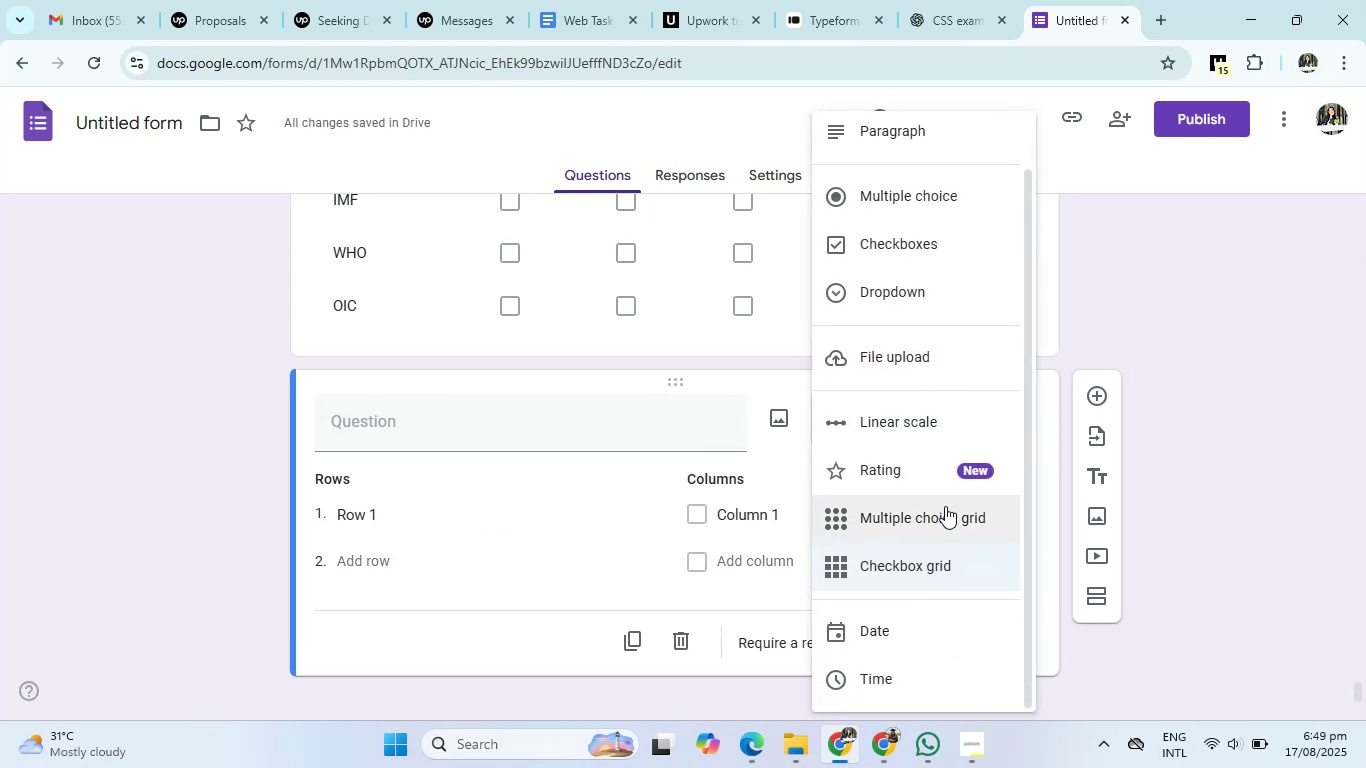 
left_click([945, 506])
 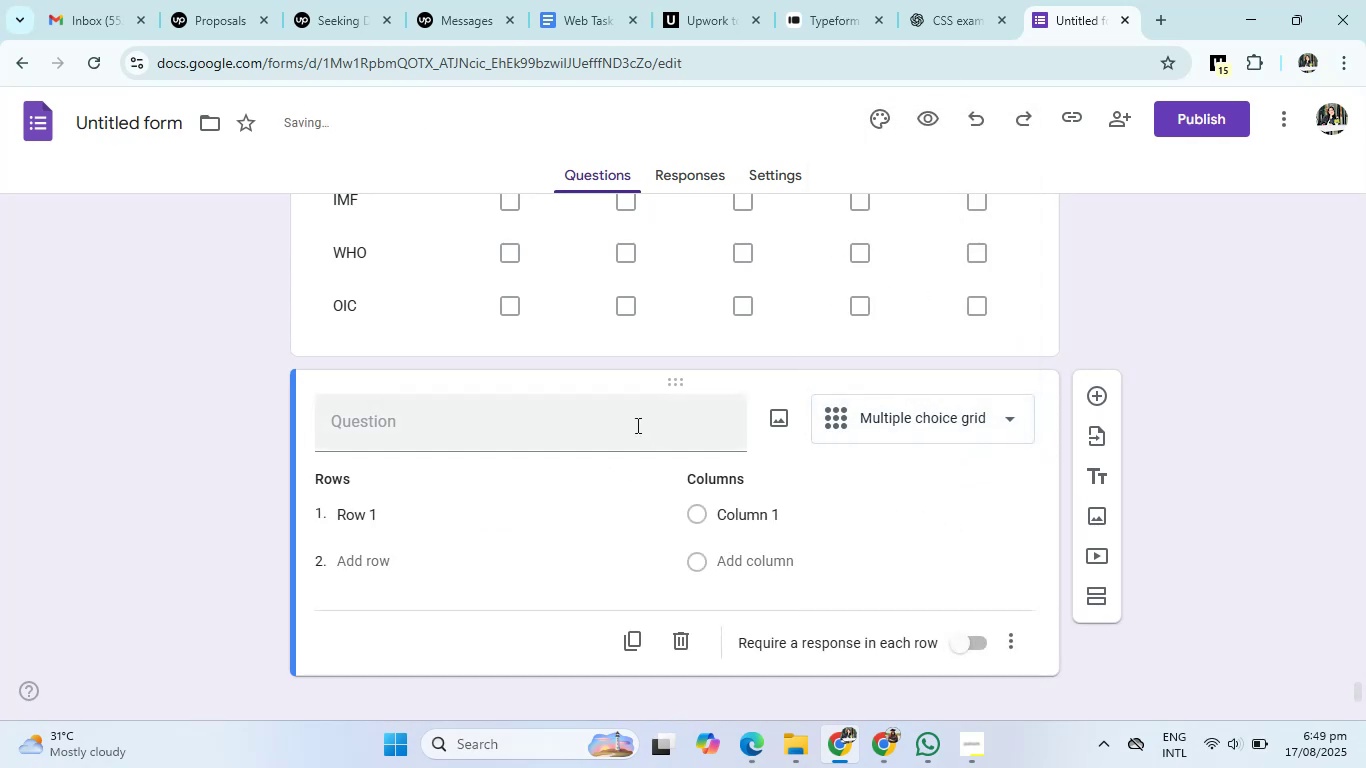 
left_click([636, 425])
 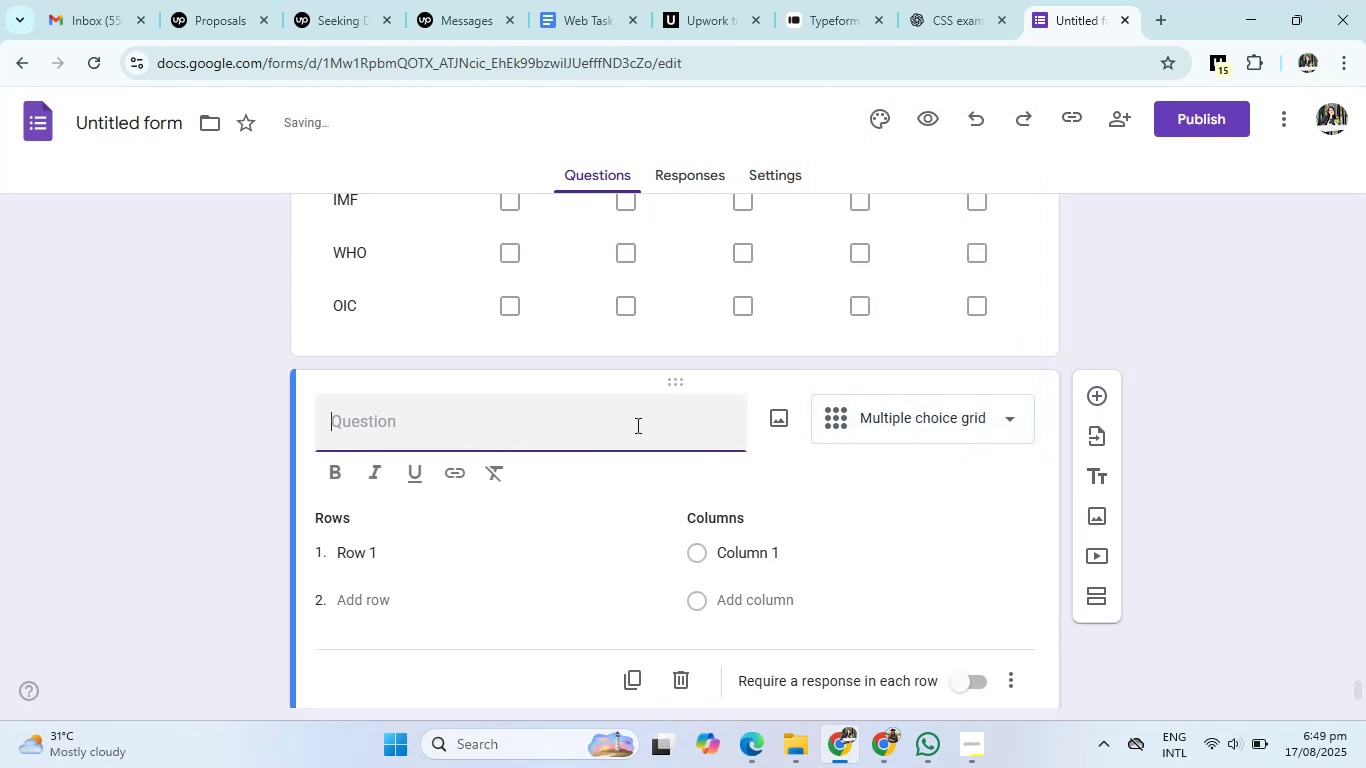 
type(Match the )
 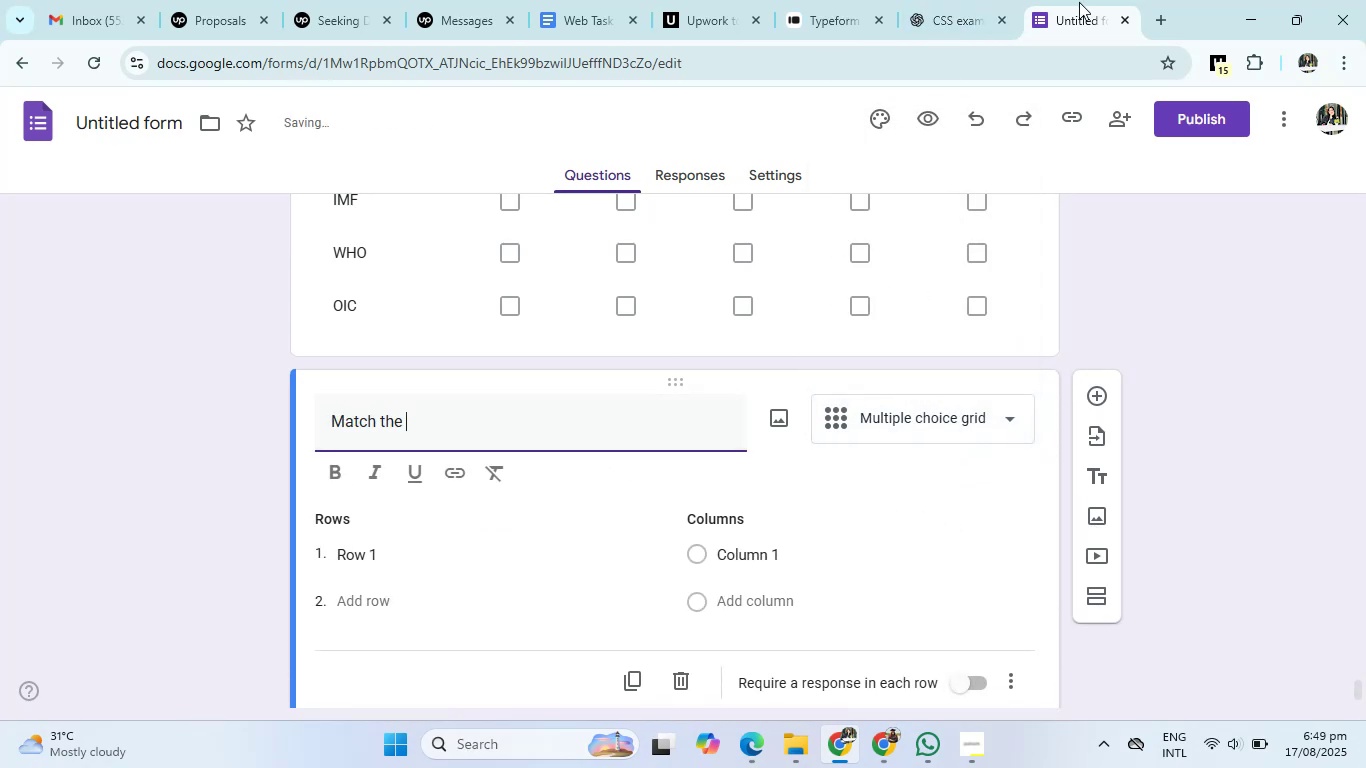 
left_click([957, 0])
 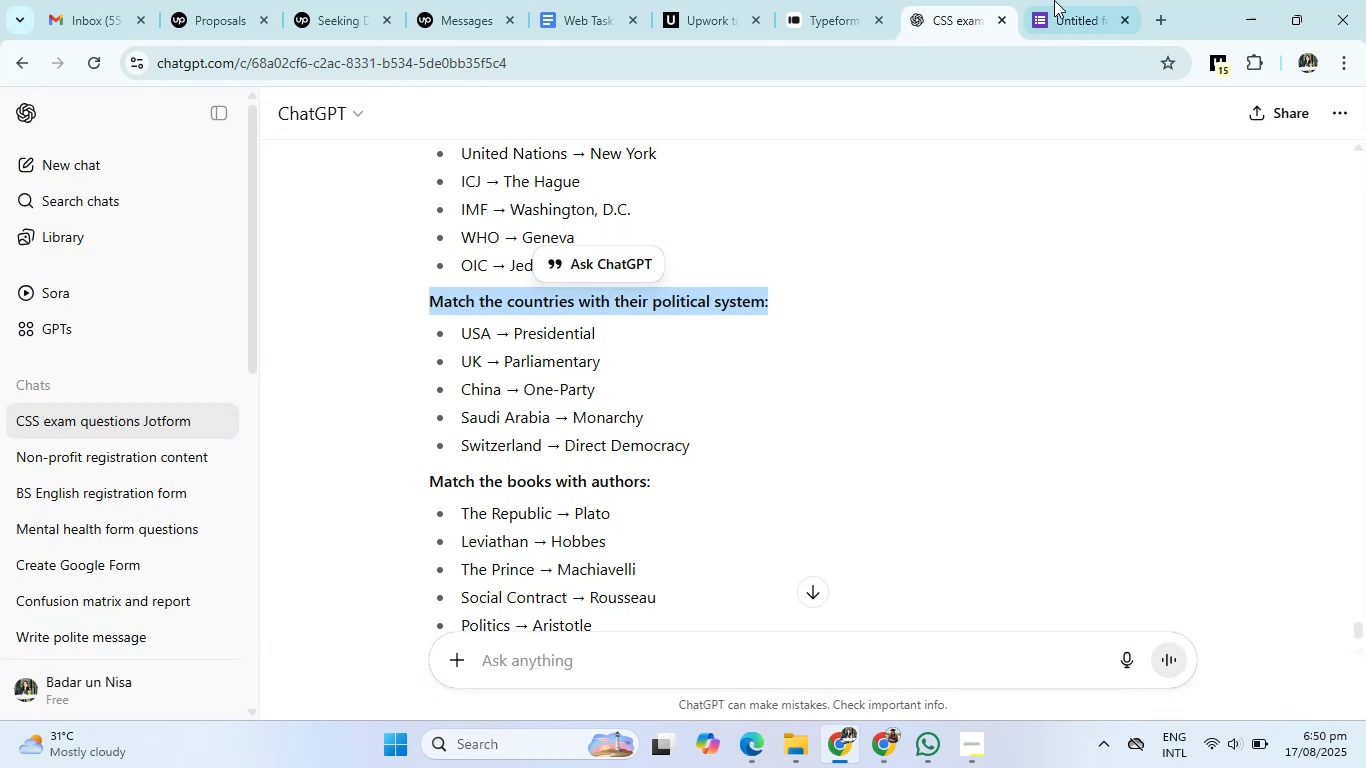 
left_click([1061, 0])
 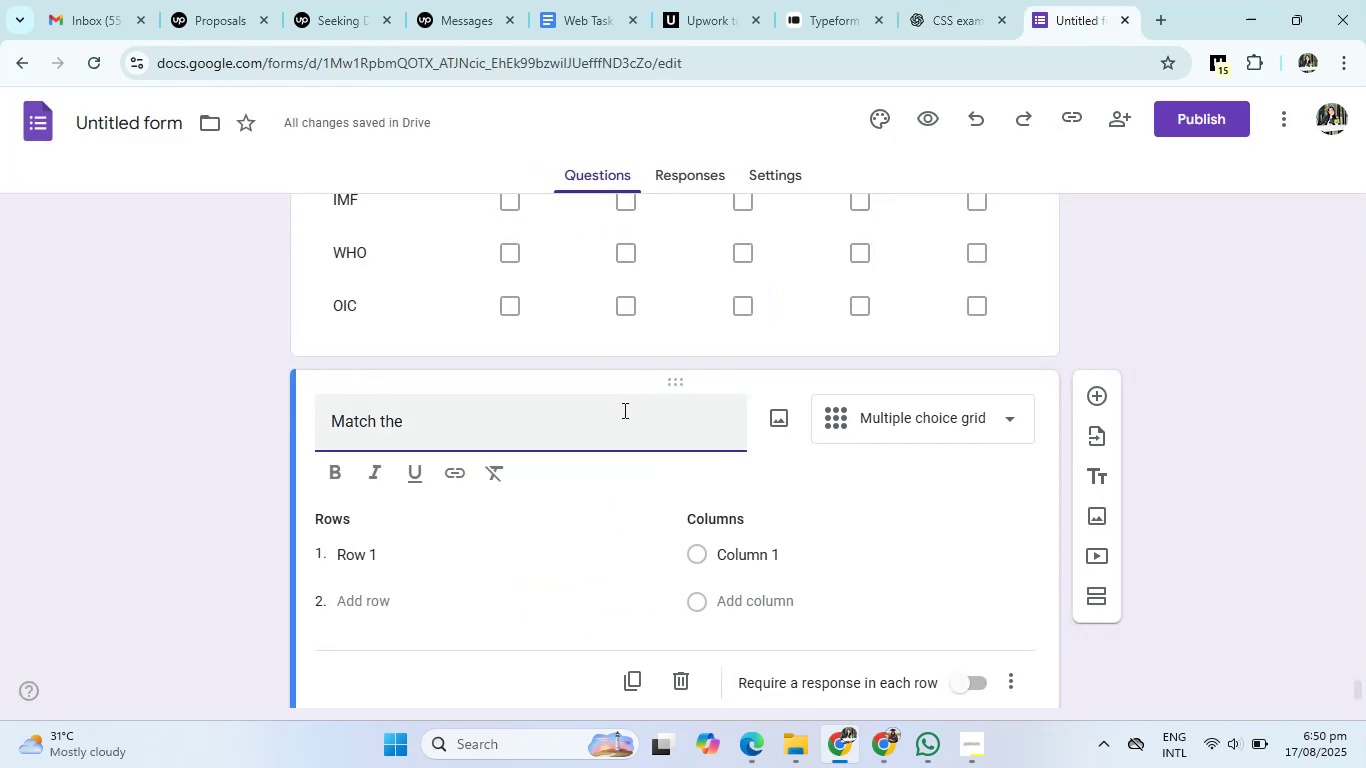 
left_click([623, 413])
 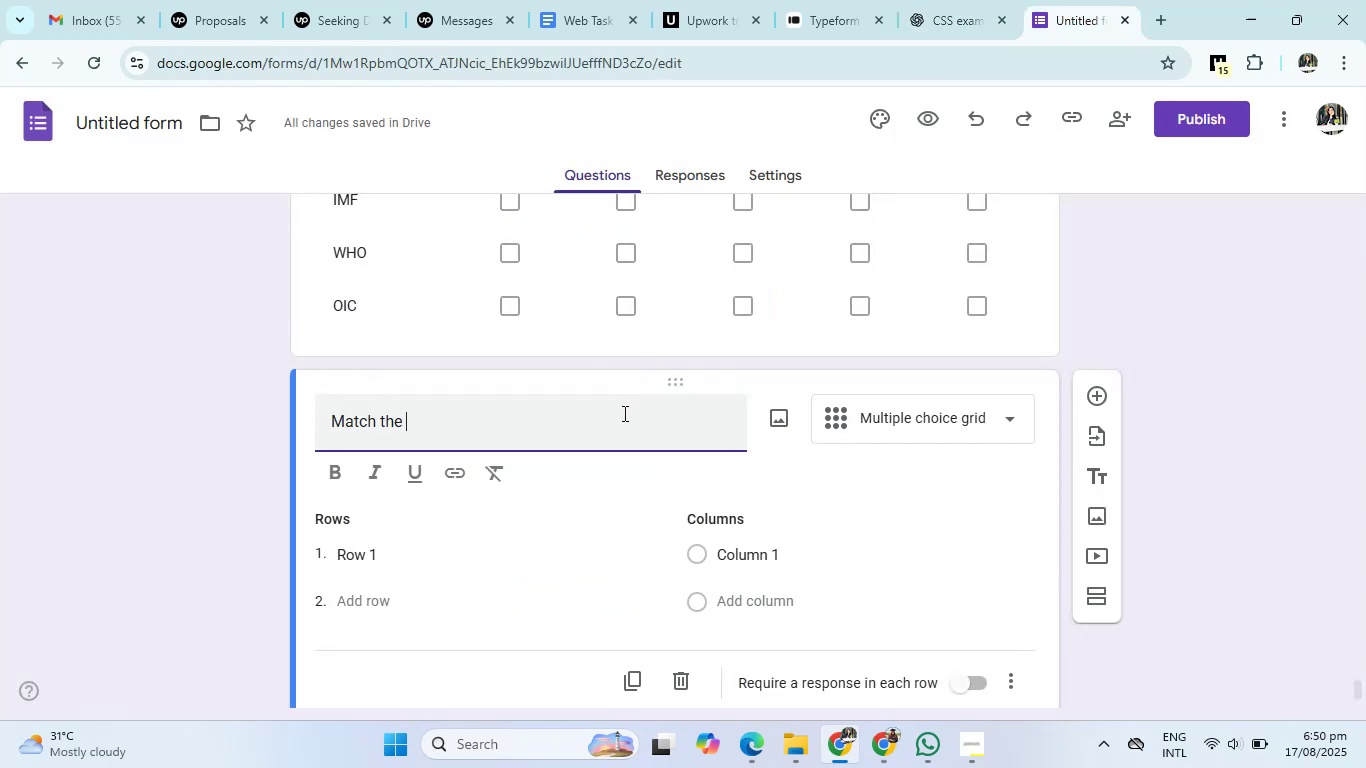 
type(countries with there political )
 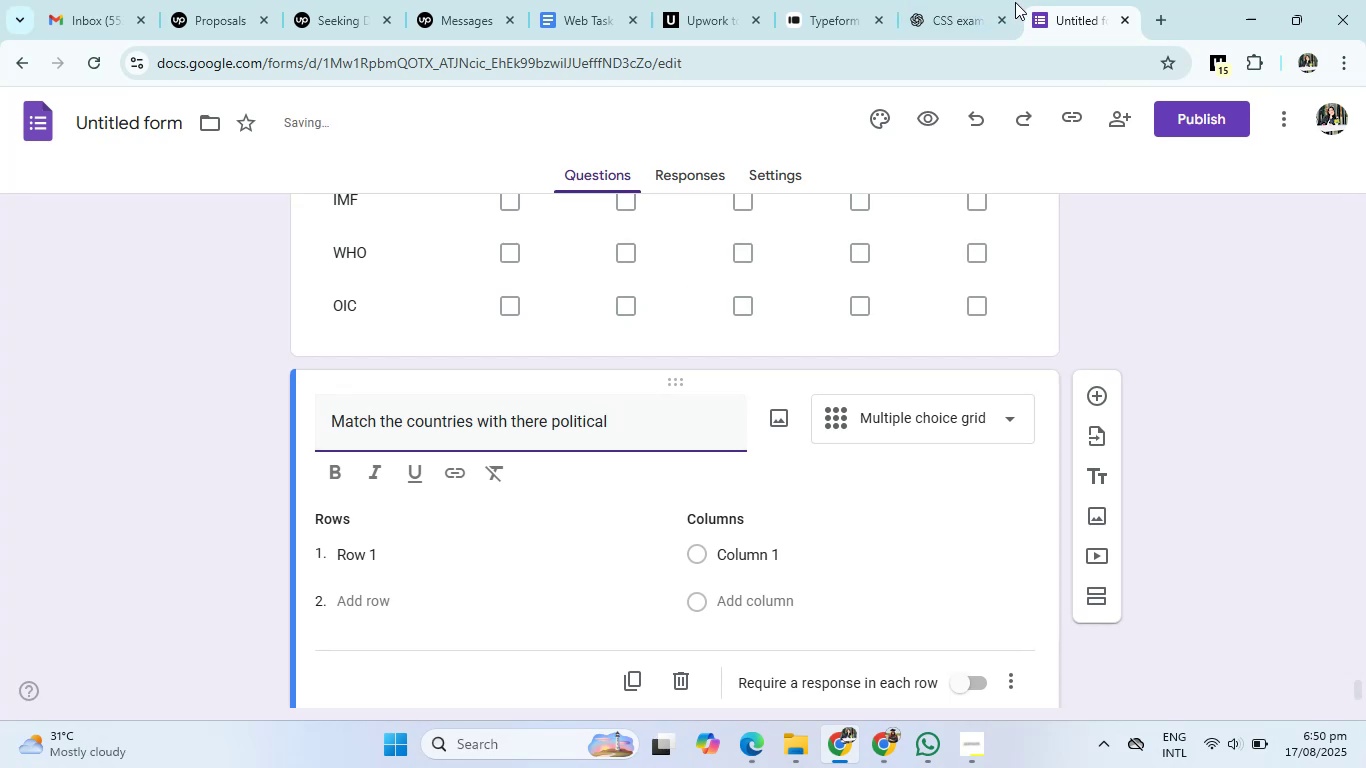 
left_click([967, 0])
 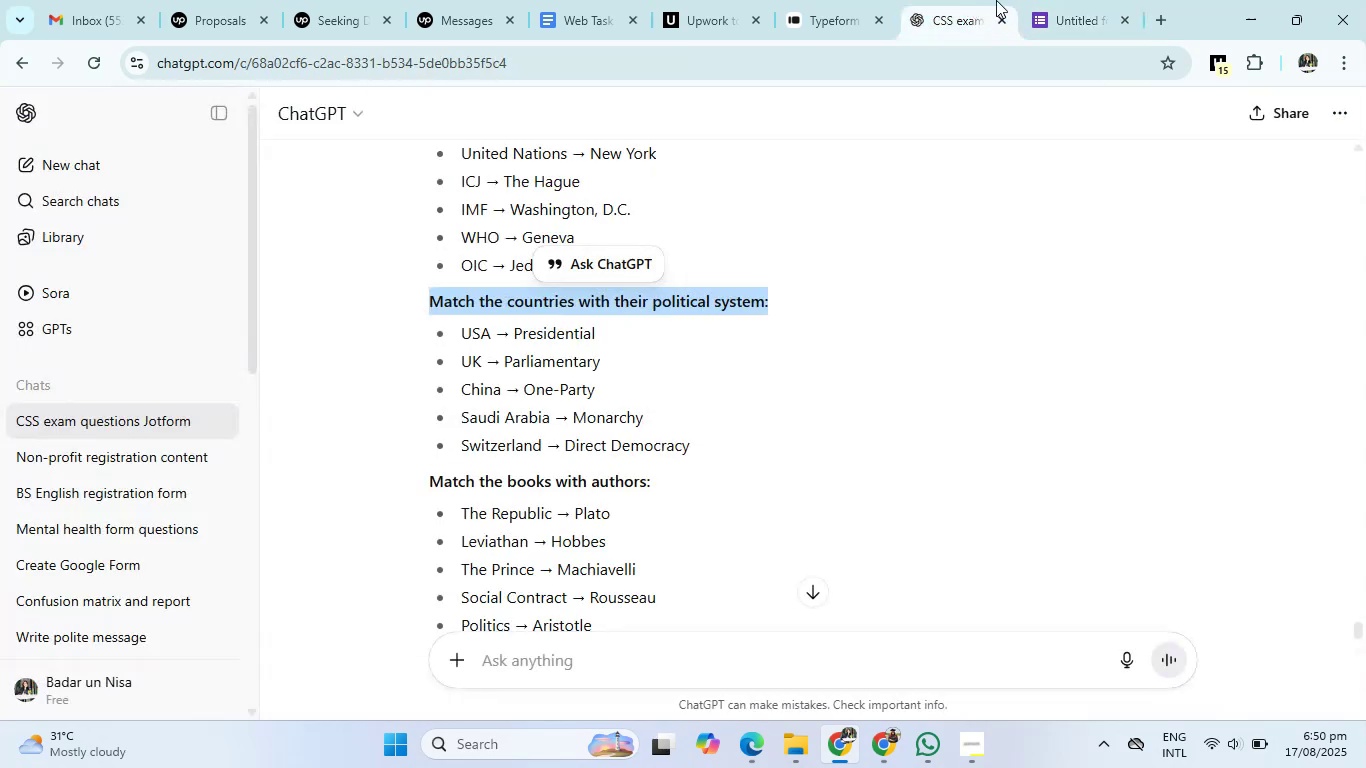 
left_click_drag(start_coordinate=[1000, 1], to_coordinate=[1059, 1])
 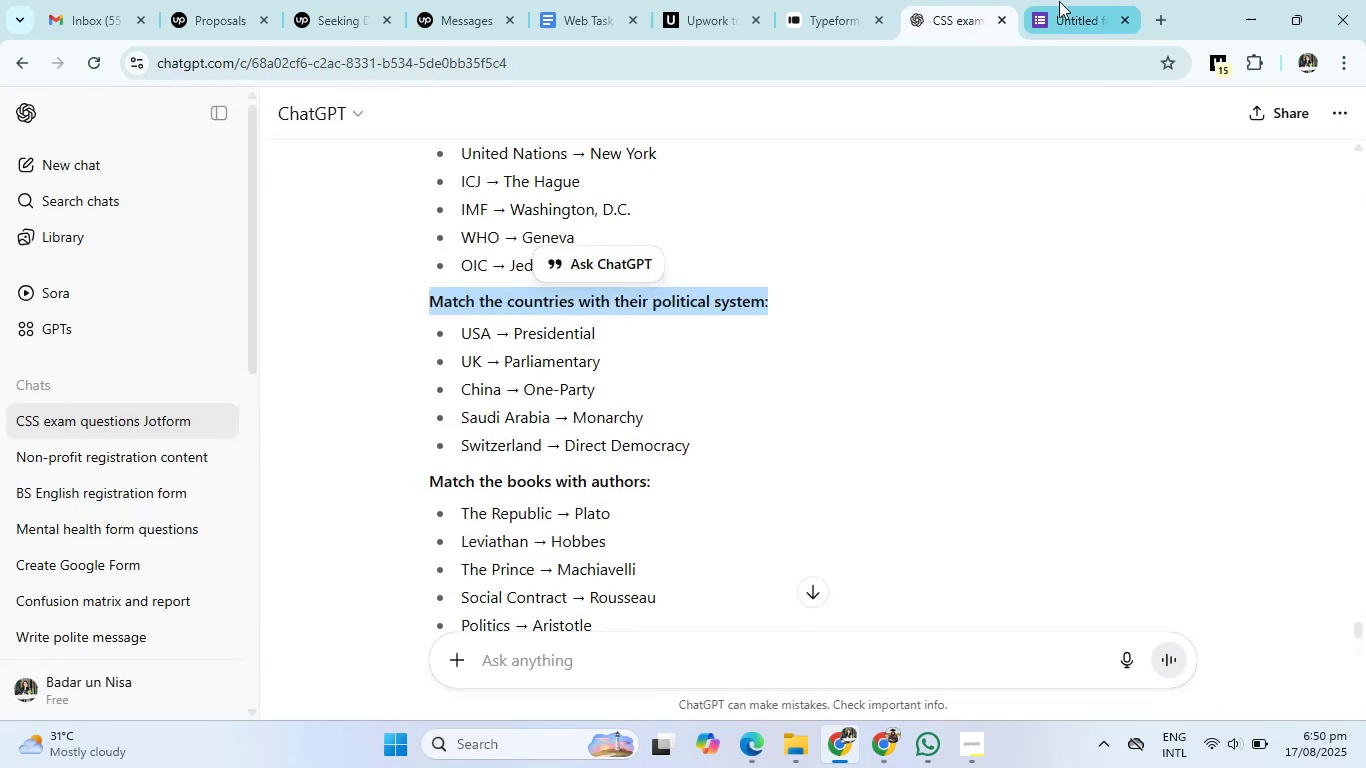 
left_click([1059, 1])
 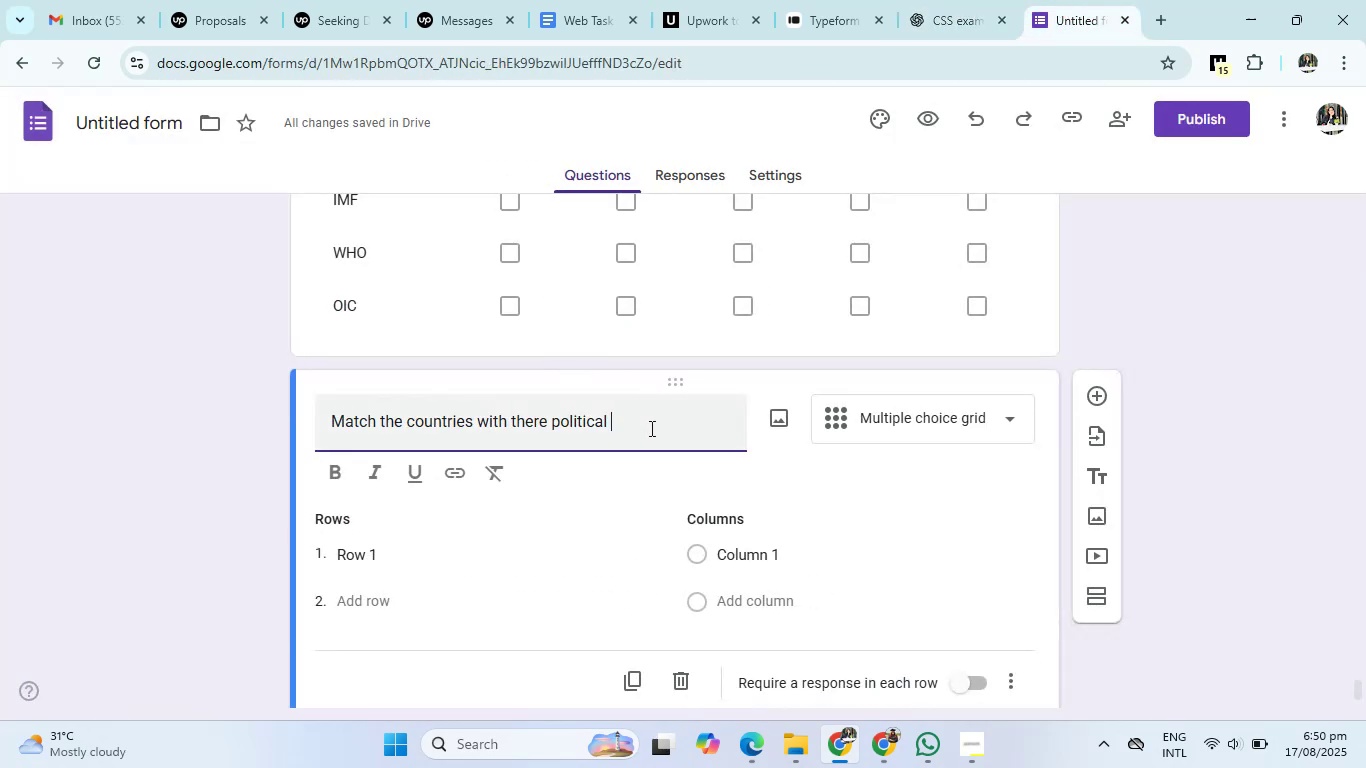 
left_click([648, 433])
 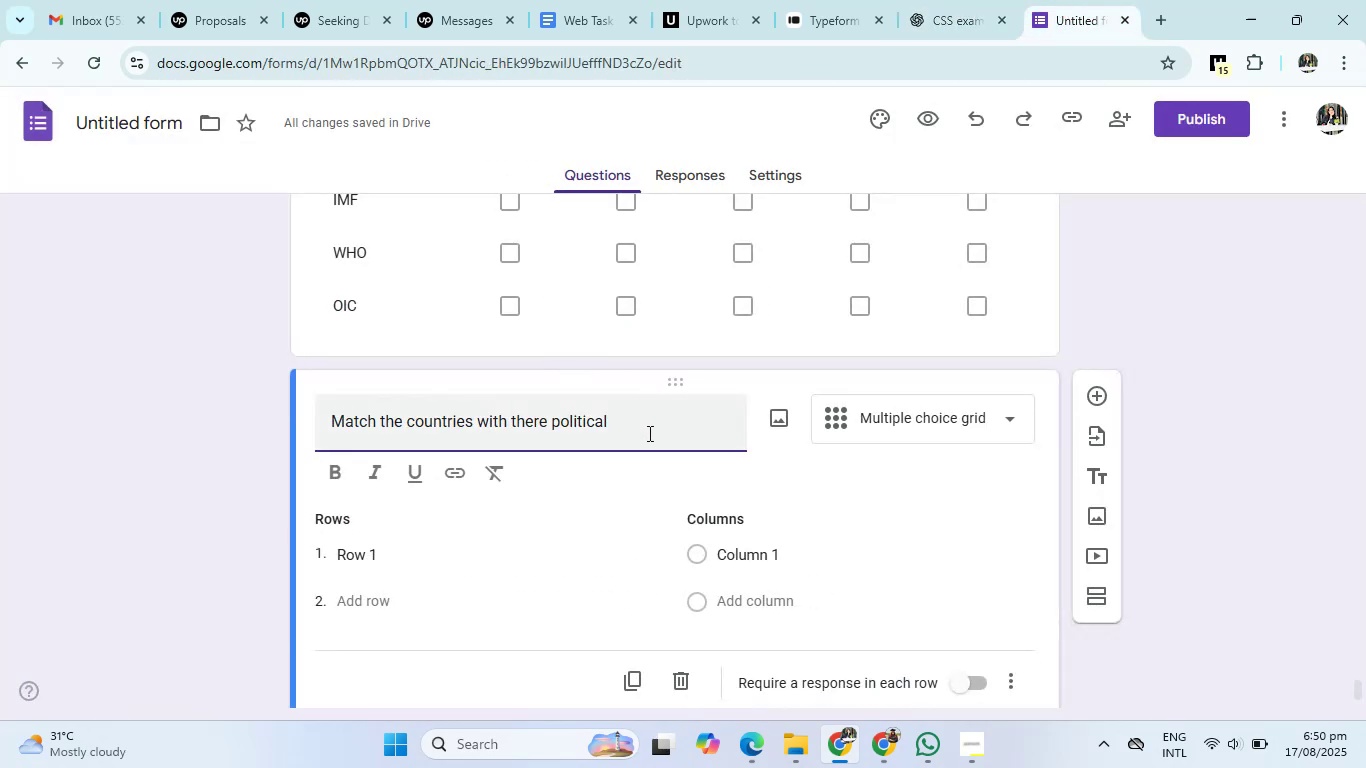 
type(system)
 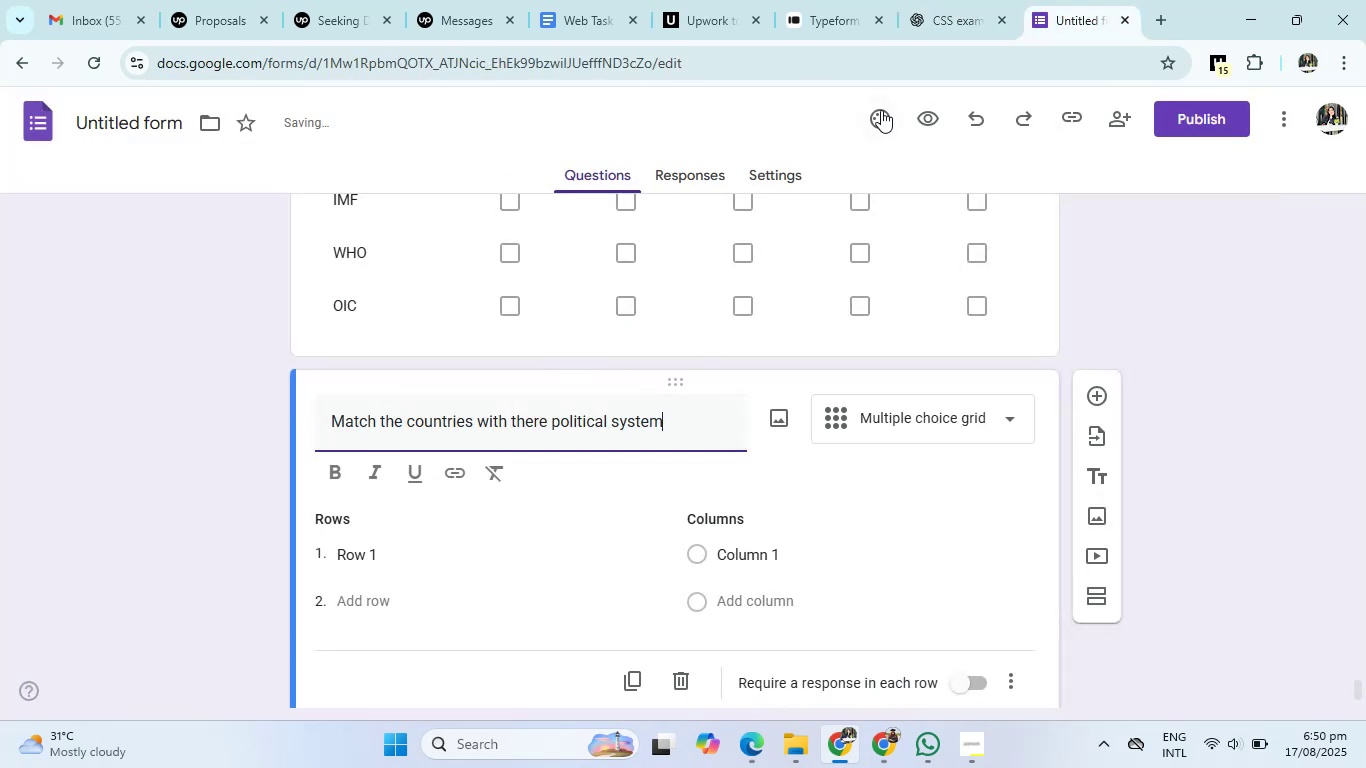 
left_click([934, 2])
 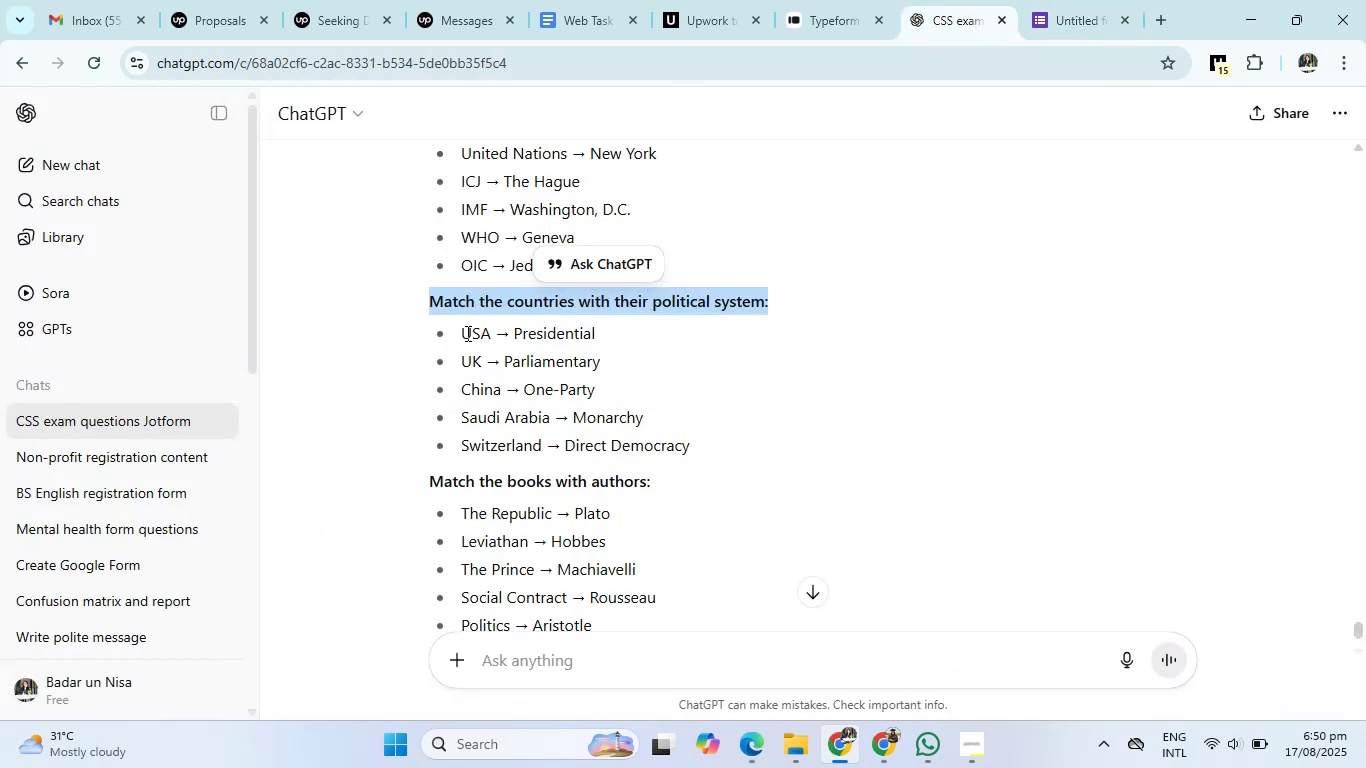 
left_click_drag(start_coordinate=[458, 331], to_coordinate=[741, 454])
 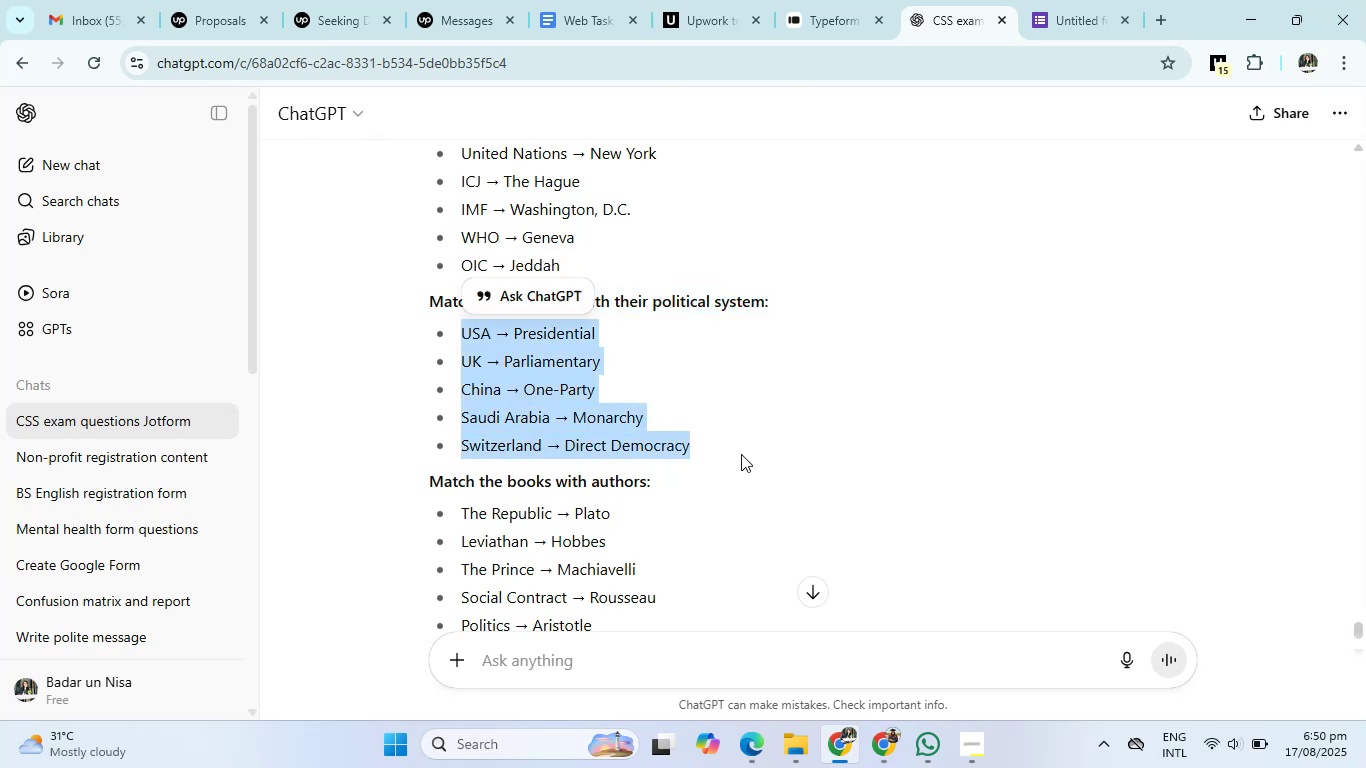 
key(Control+C)
 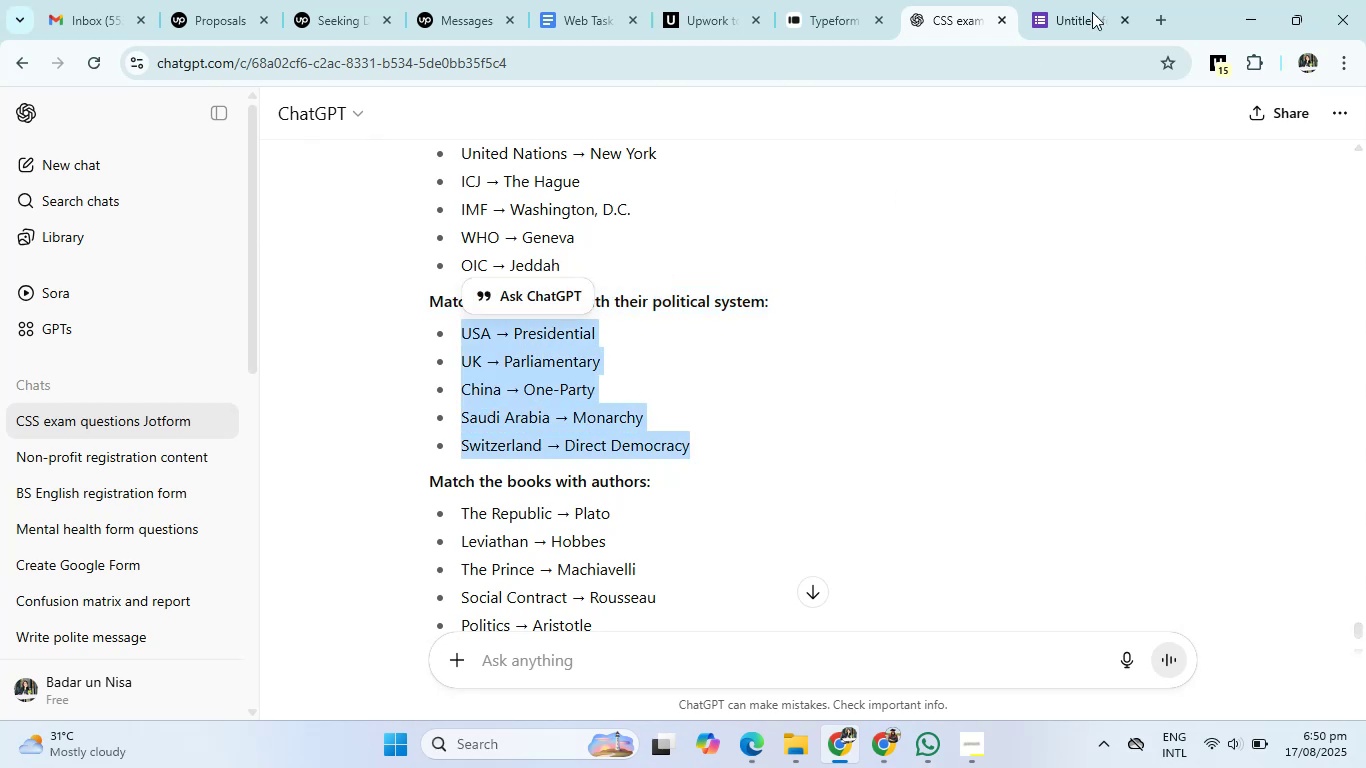 
left_click([1112, 0])
 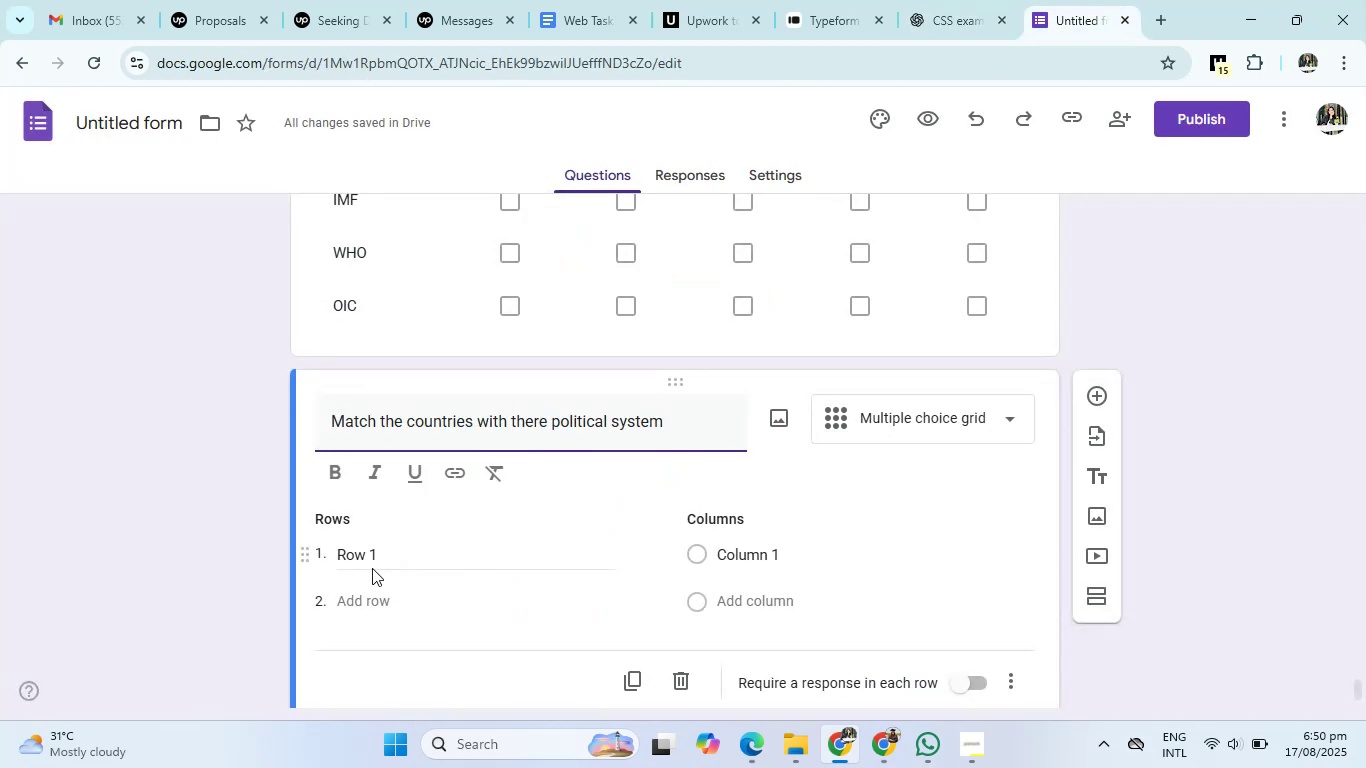 
left_click([352, 544])
 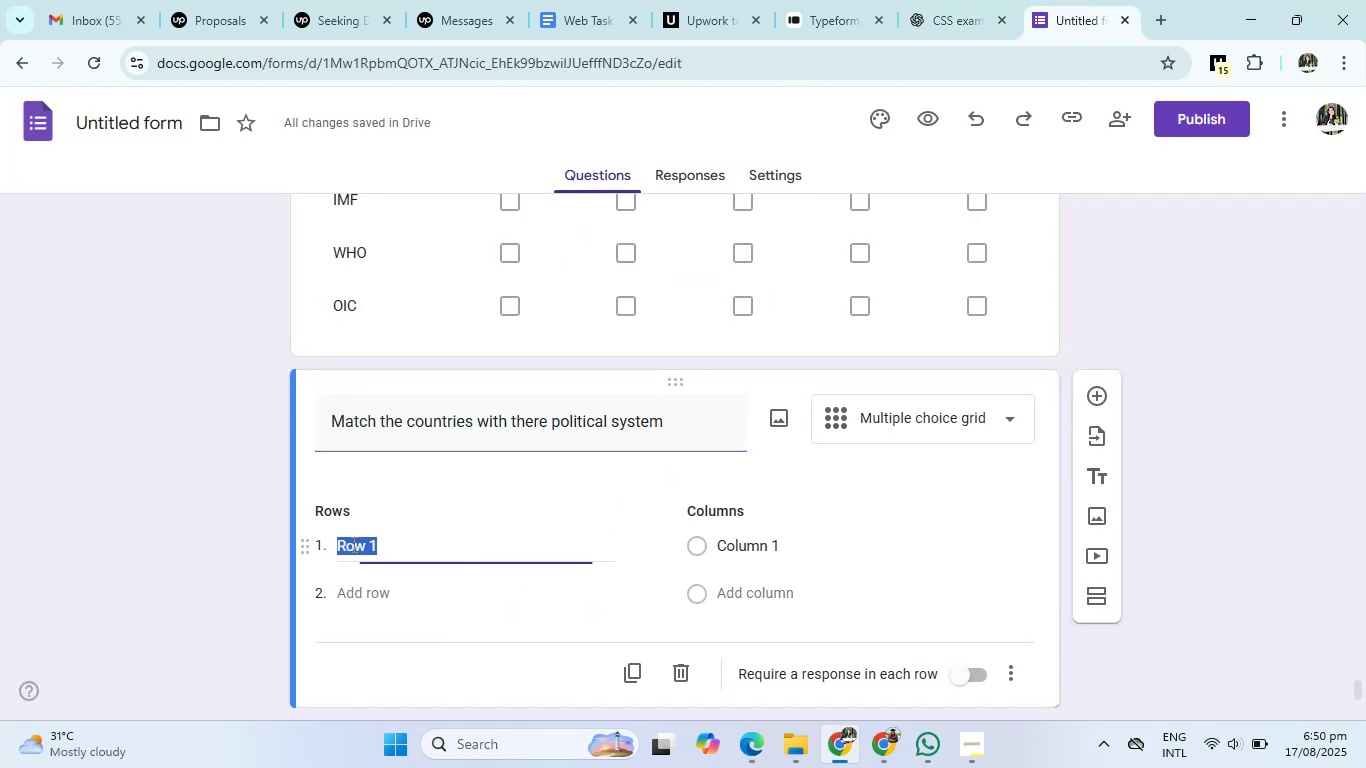 
key(Control+V)
 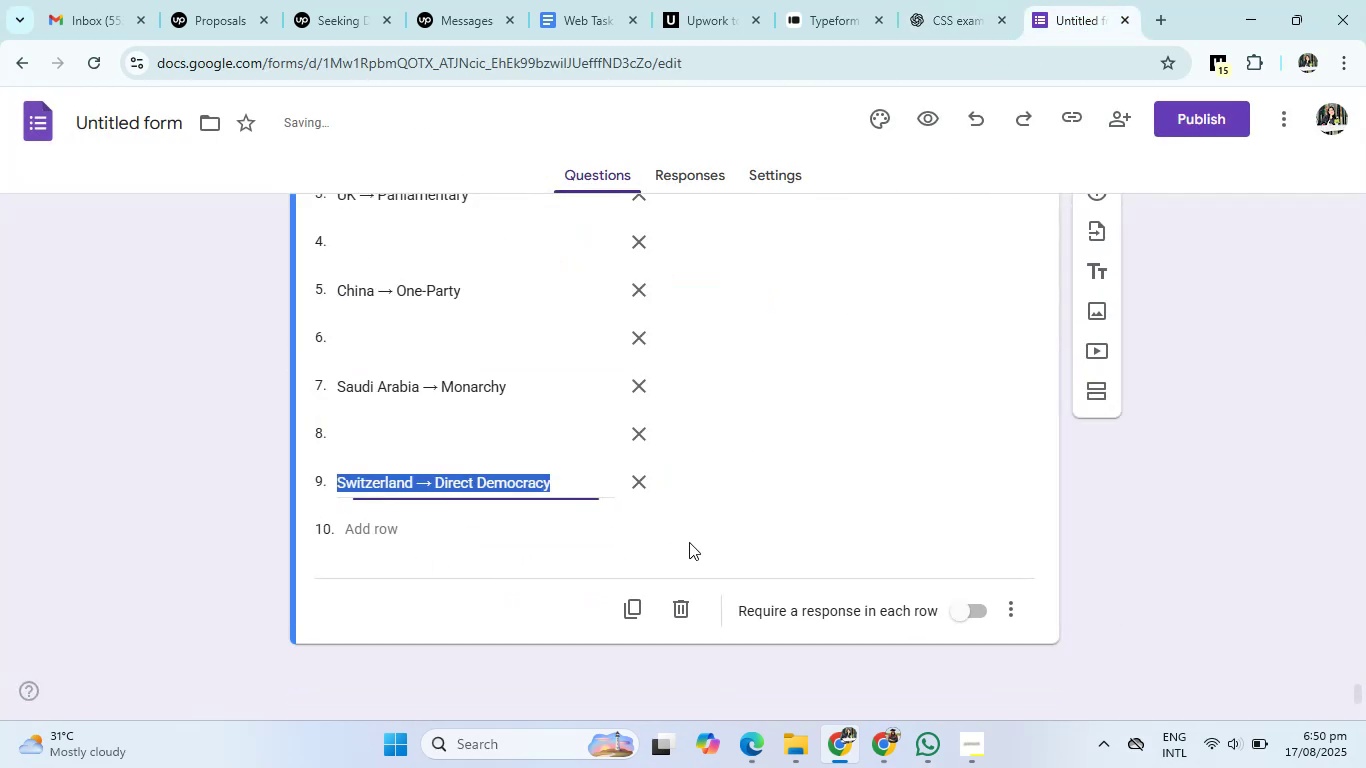 
scroll: coordinate [751, 414], scroll_direction: up, amount: 3.0
 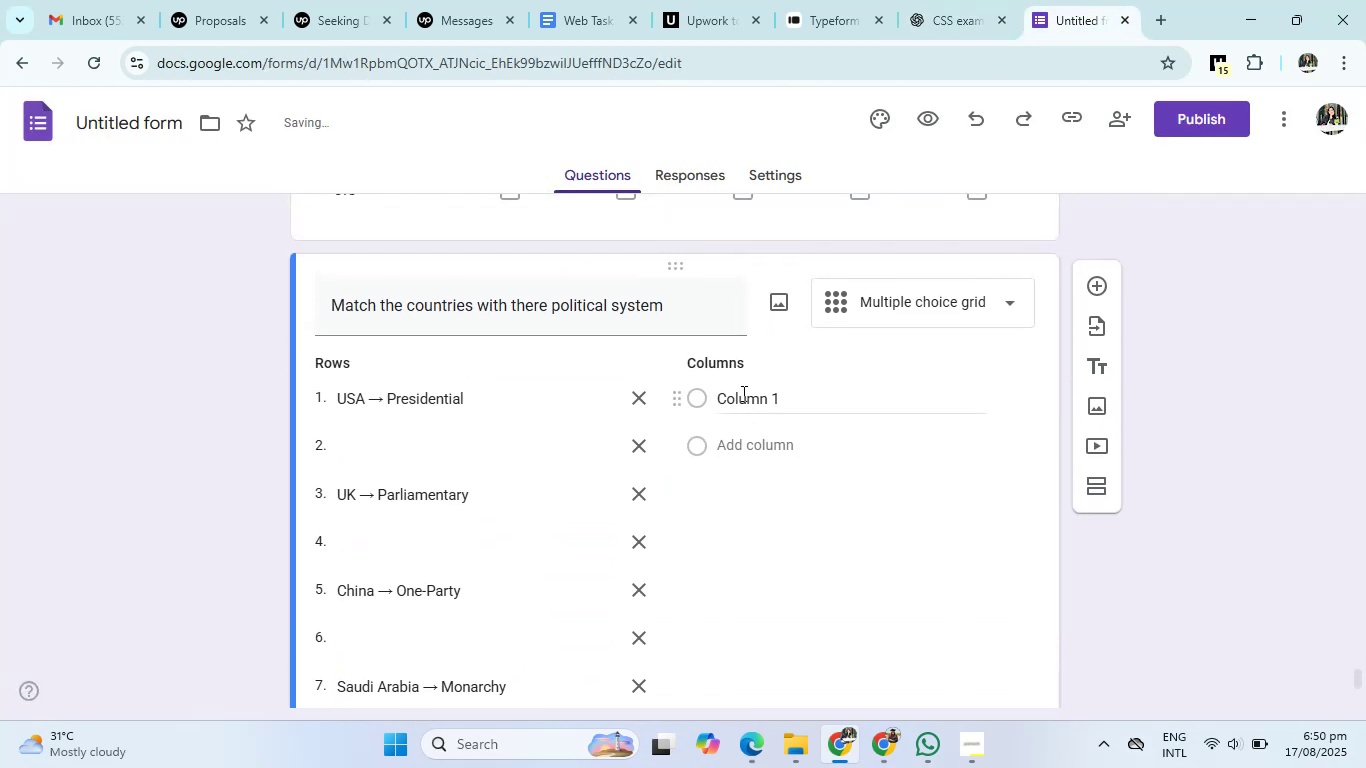 
left_click([742, 394])
 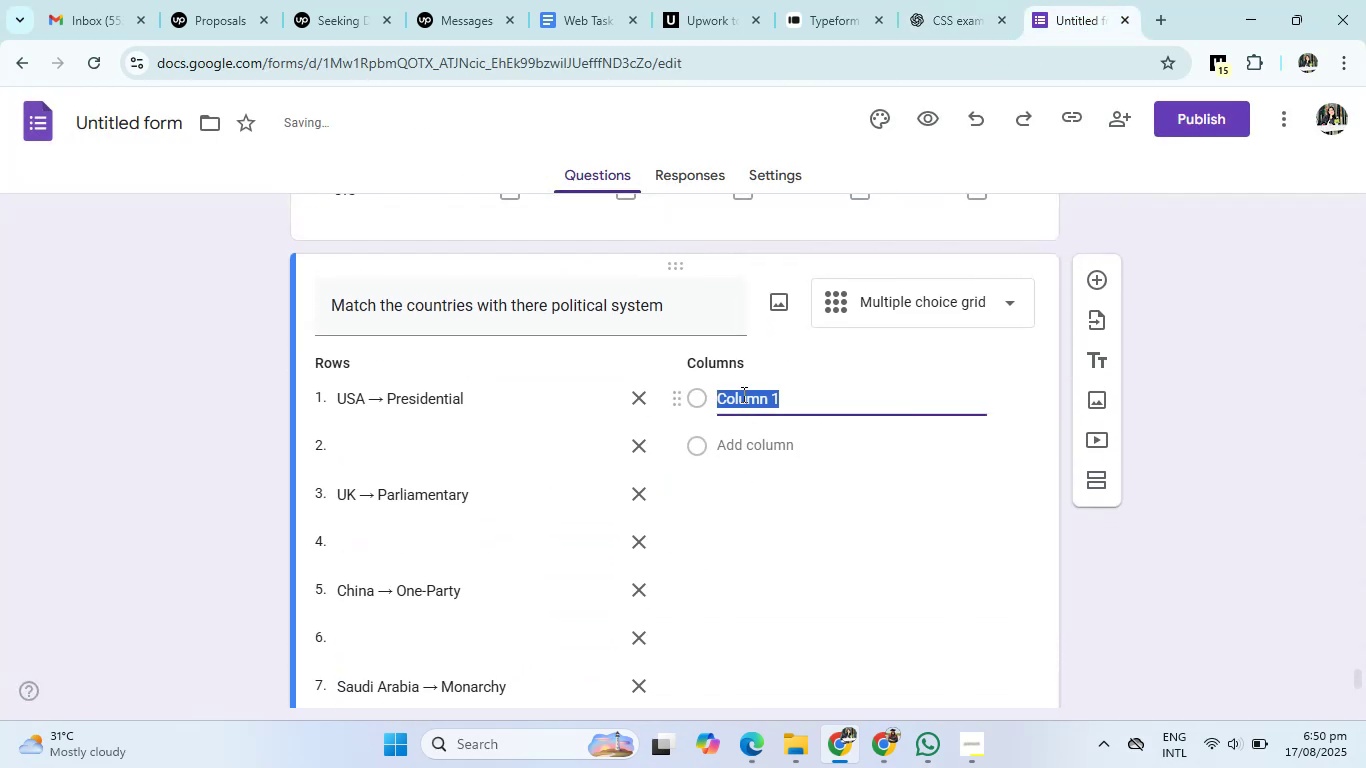 
key(Backspace)
type(presiddential)
 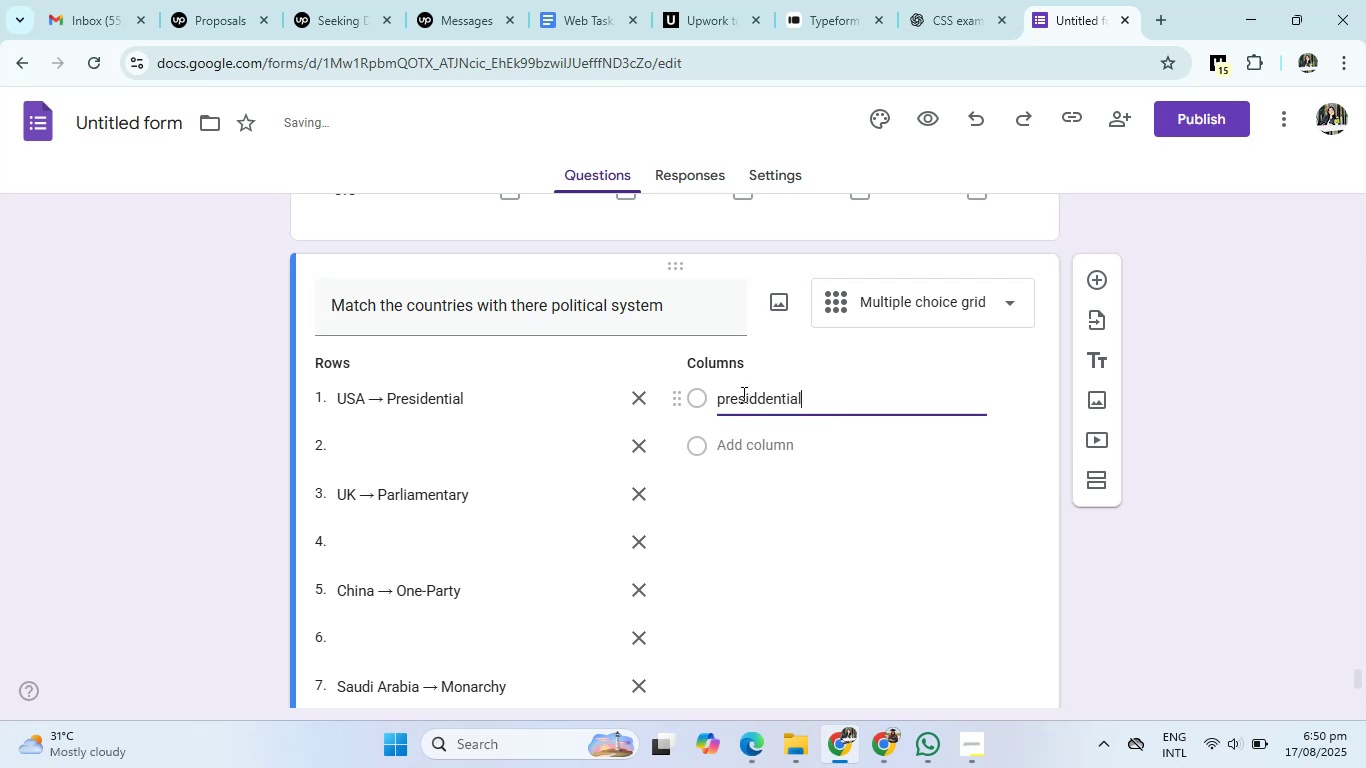 
left_click([727, 399])
 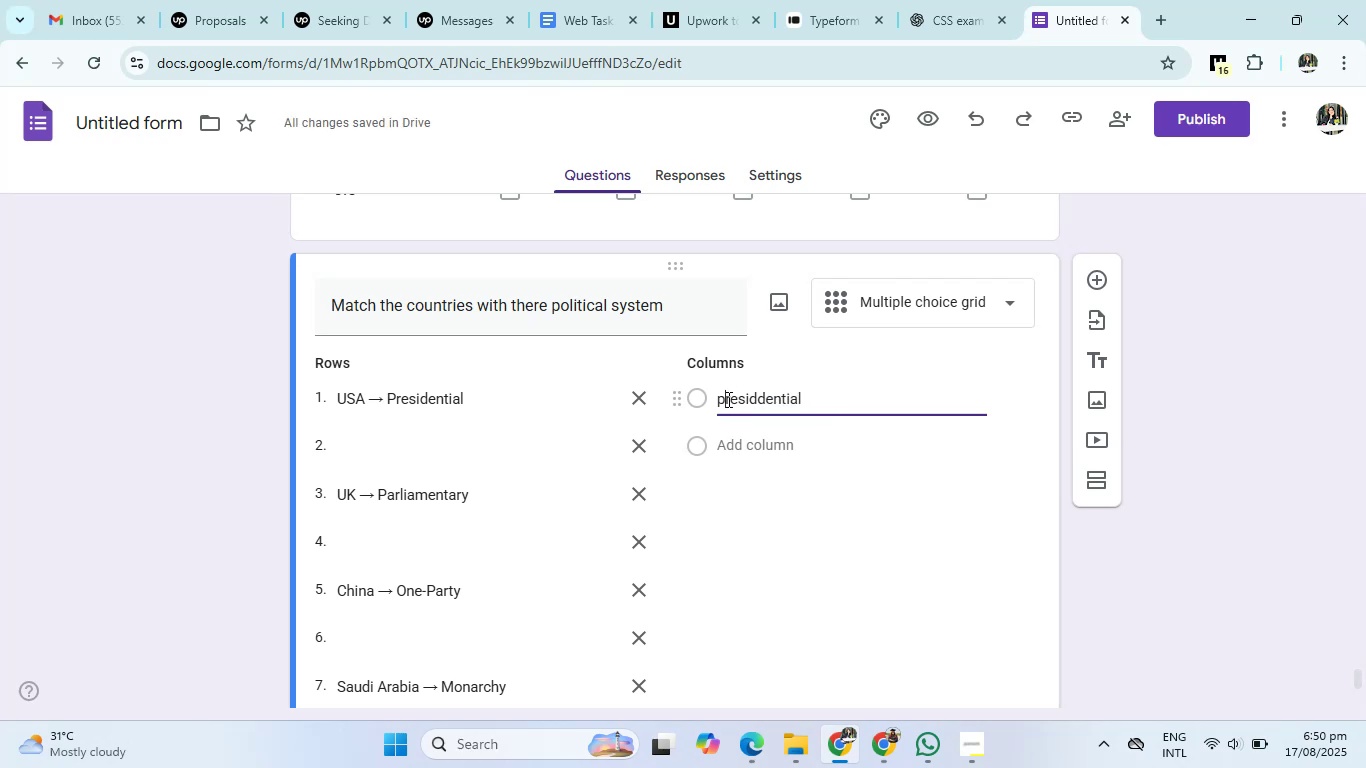 
key(Backspace)
 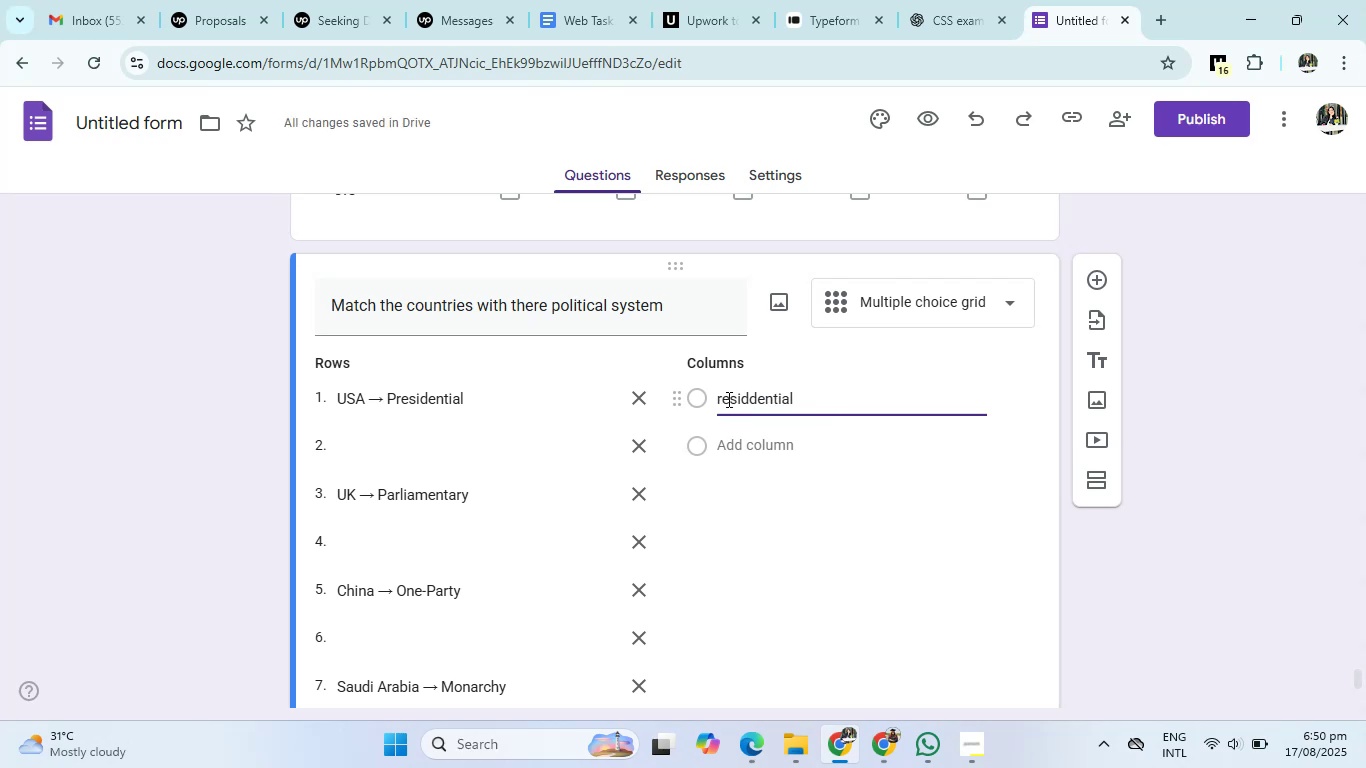 
key(Shift+ShiftRight)
 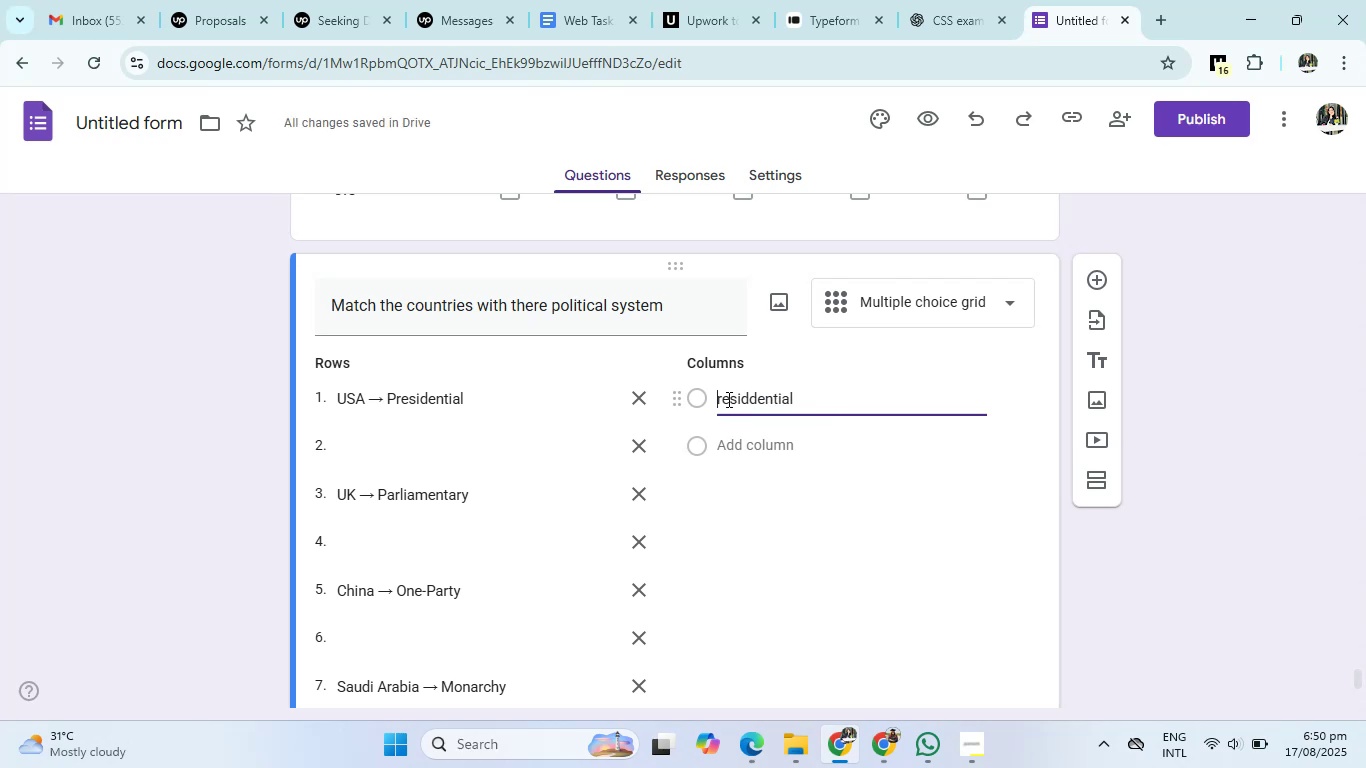 
key(Shift+P)
 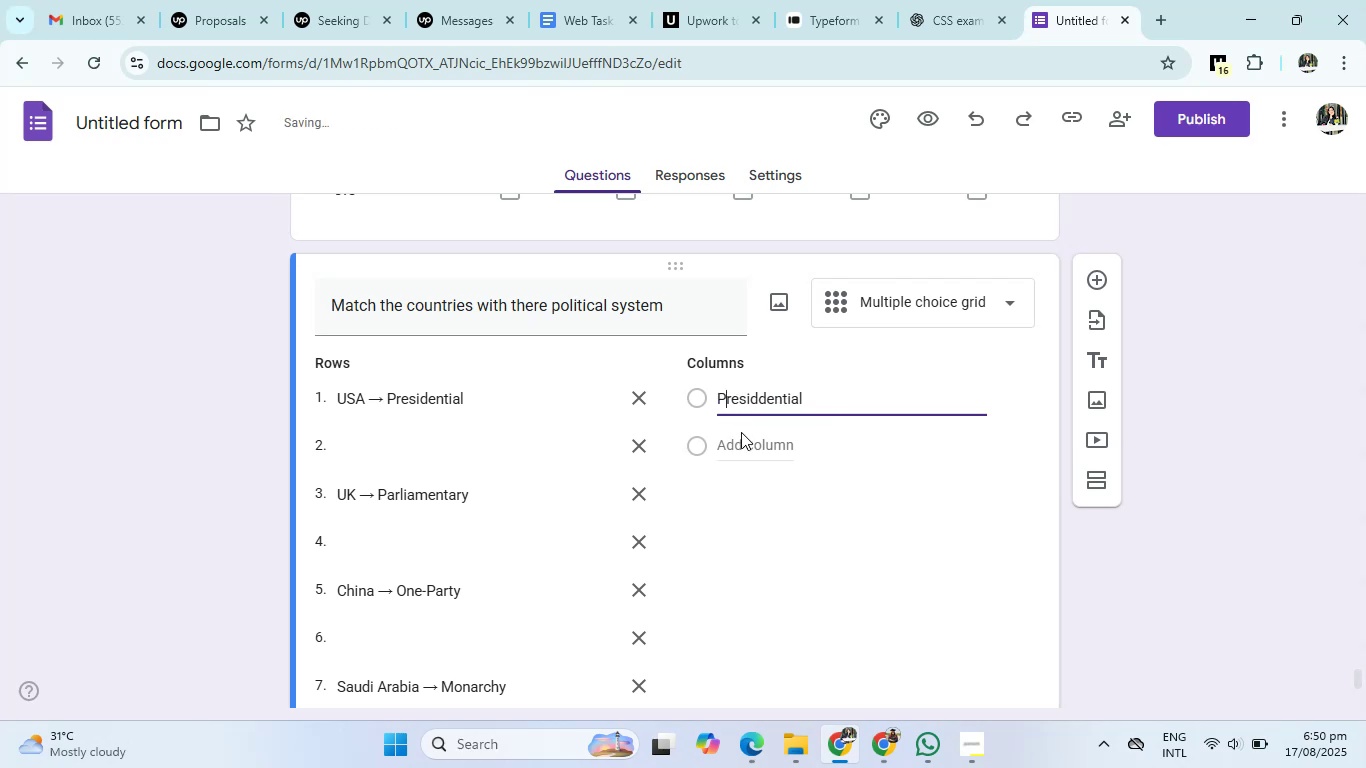 
left_click([745, 448])
 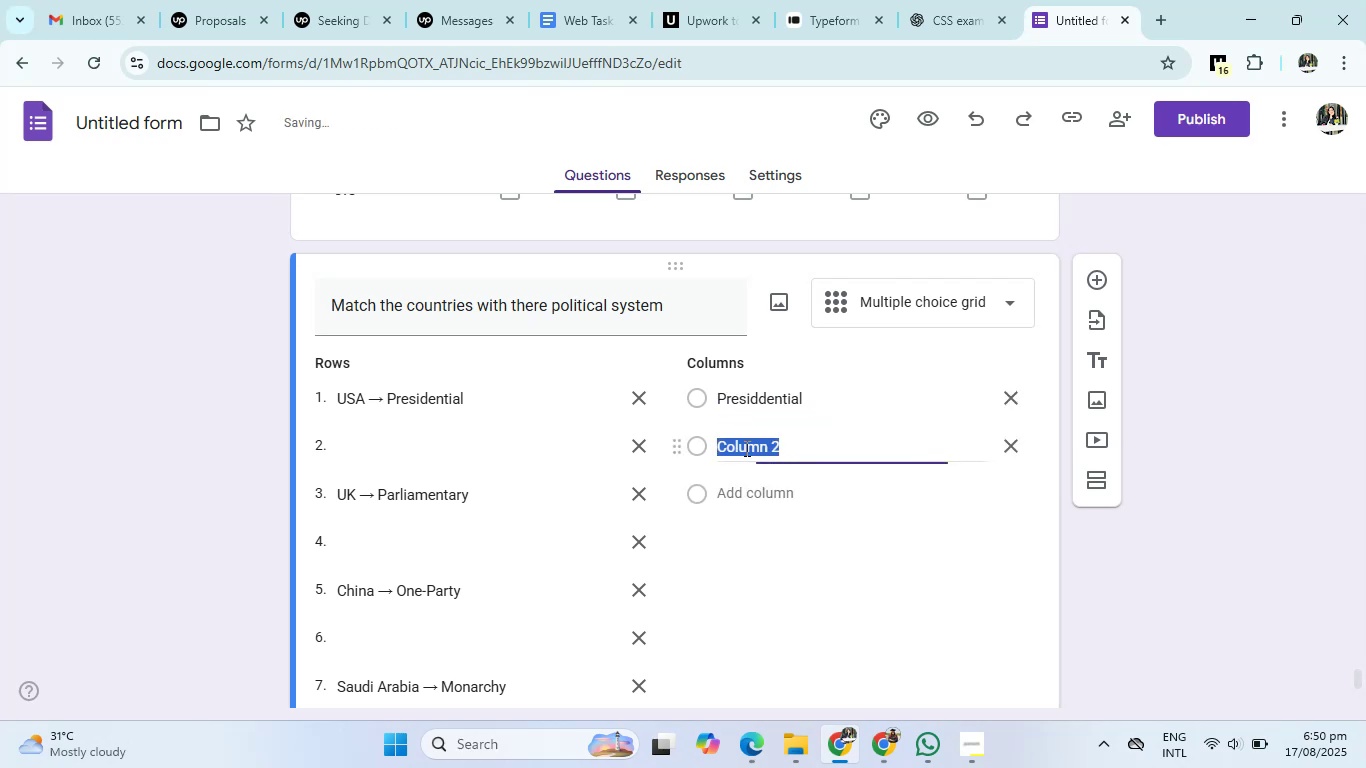 
type(Parliamentary)
 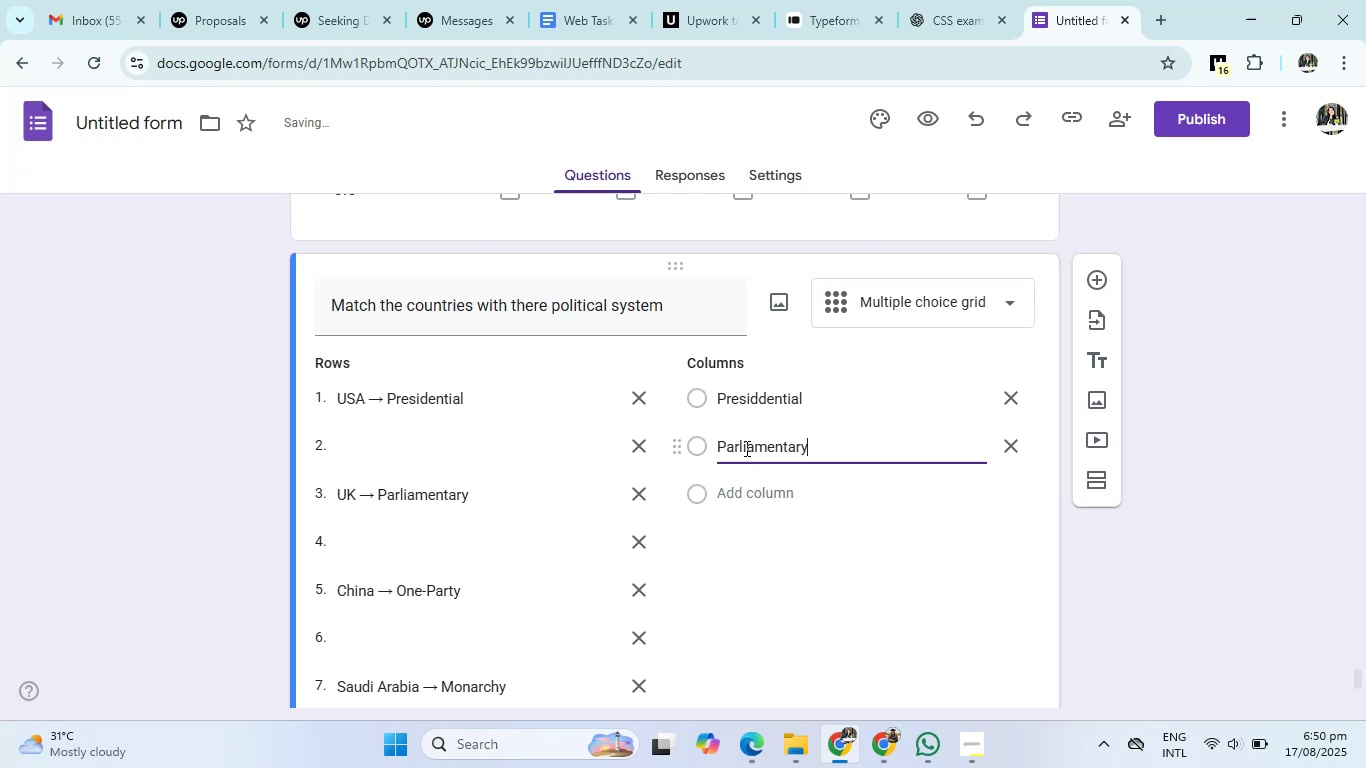 
key(Enter)
 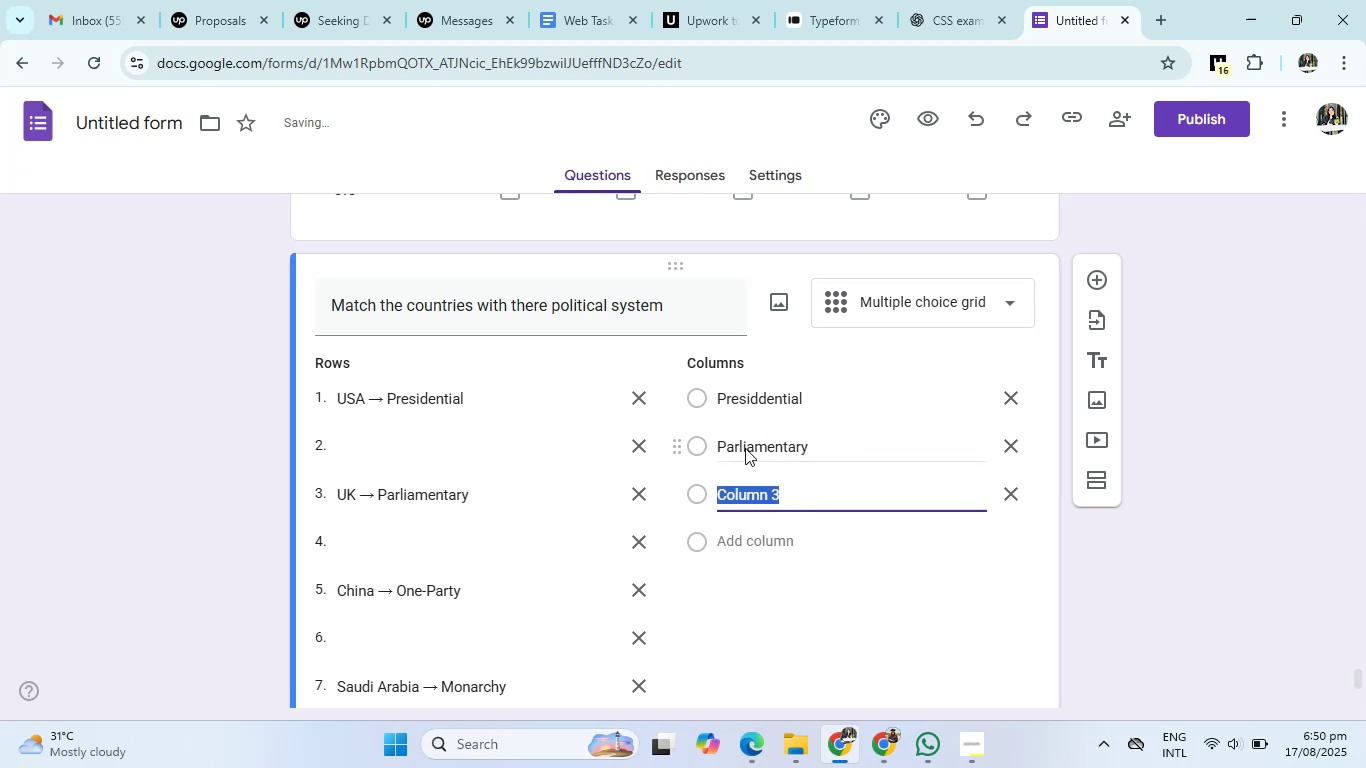 
type(One-Part)
 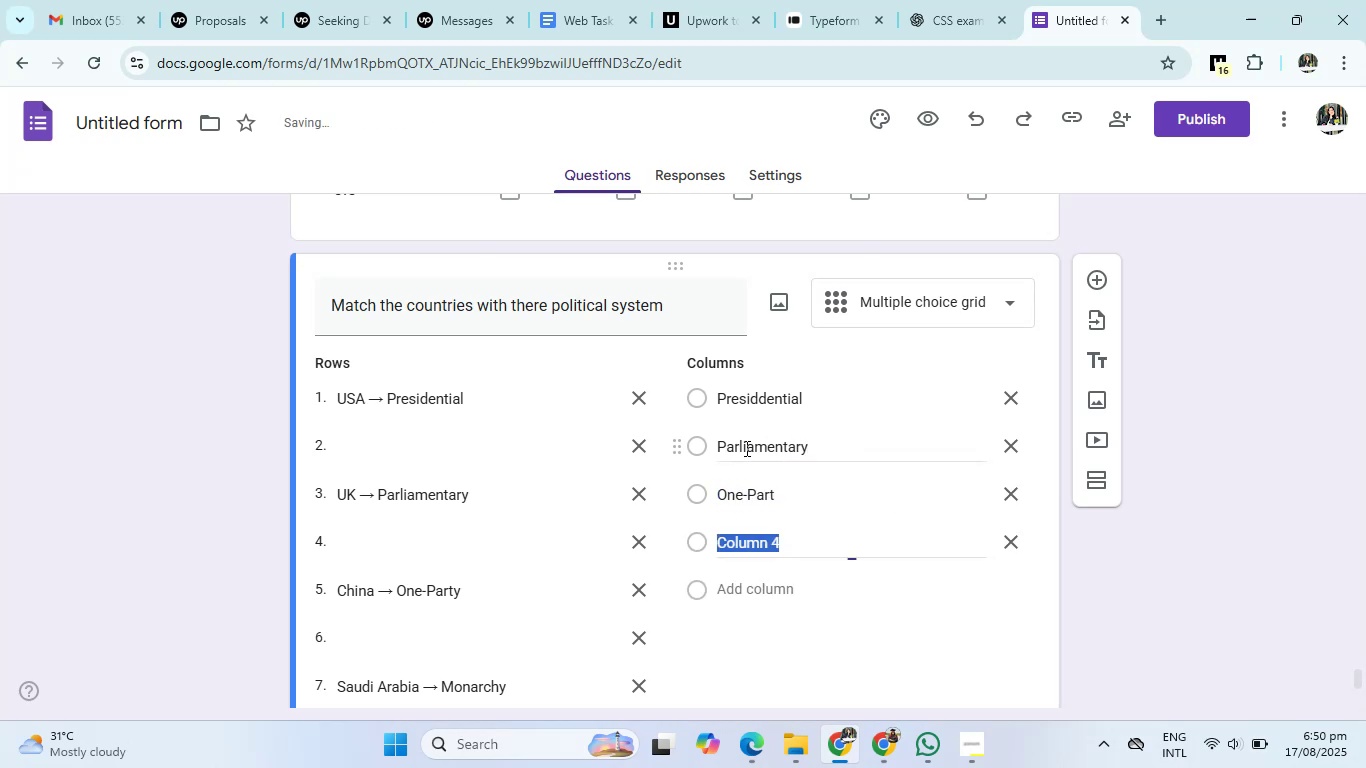 
 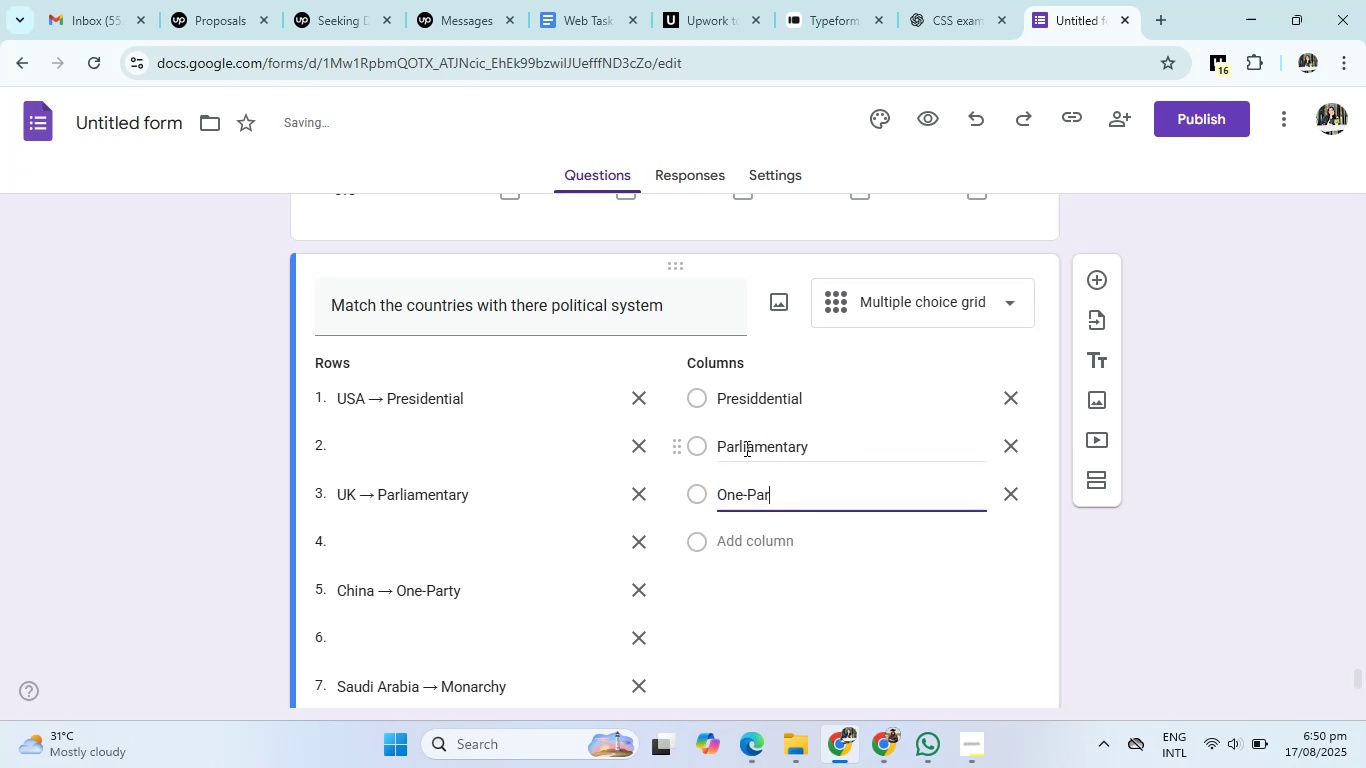 
key(Enter)
 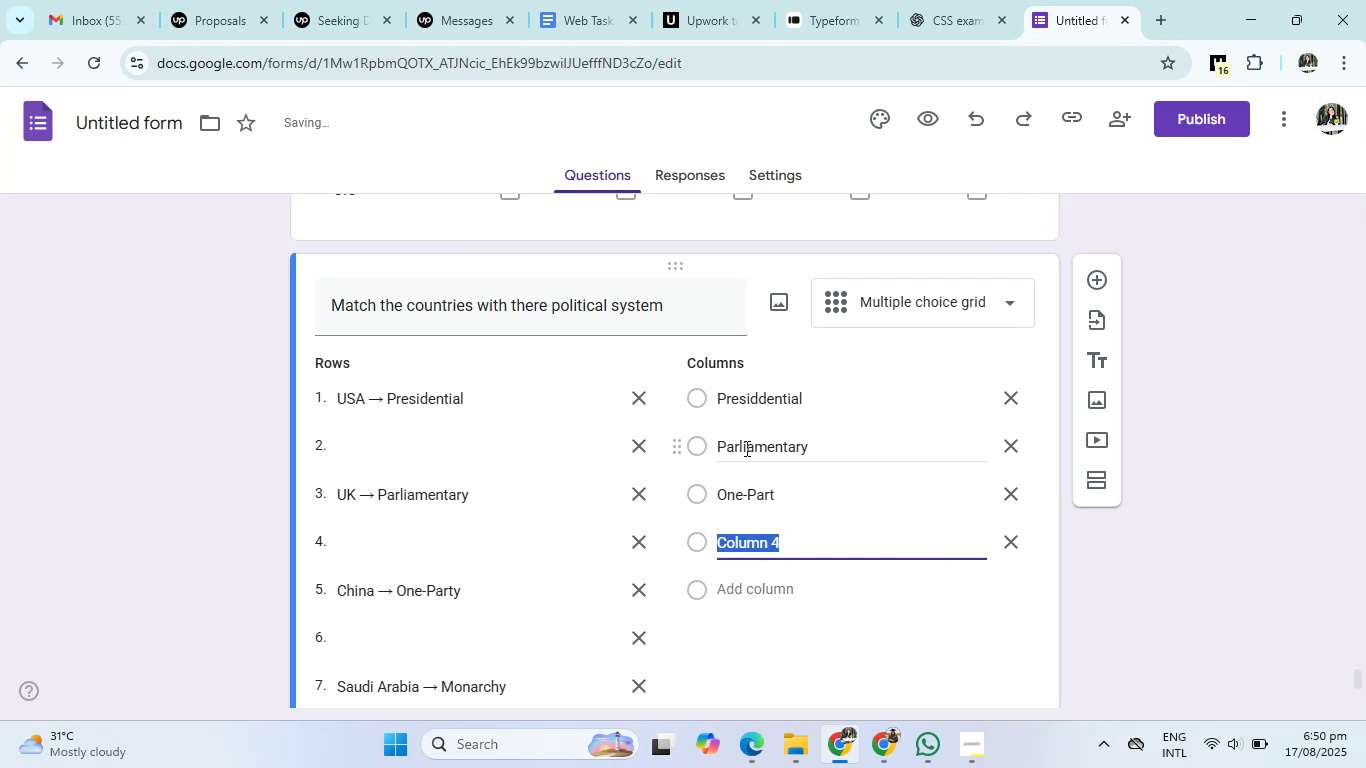 
type(Monarchy)
 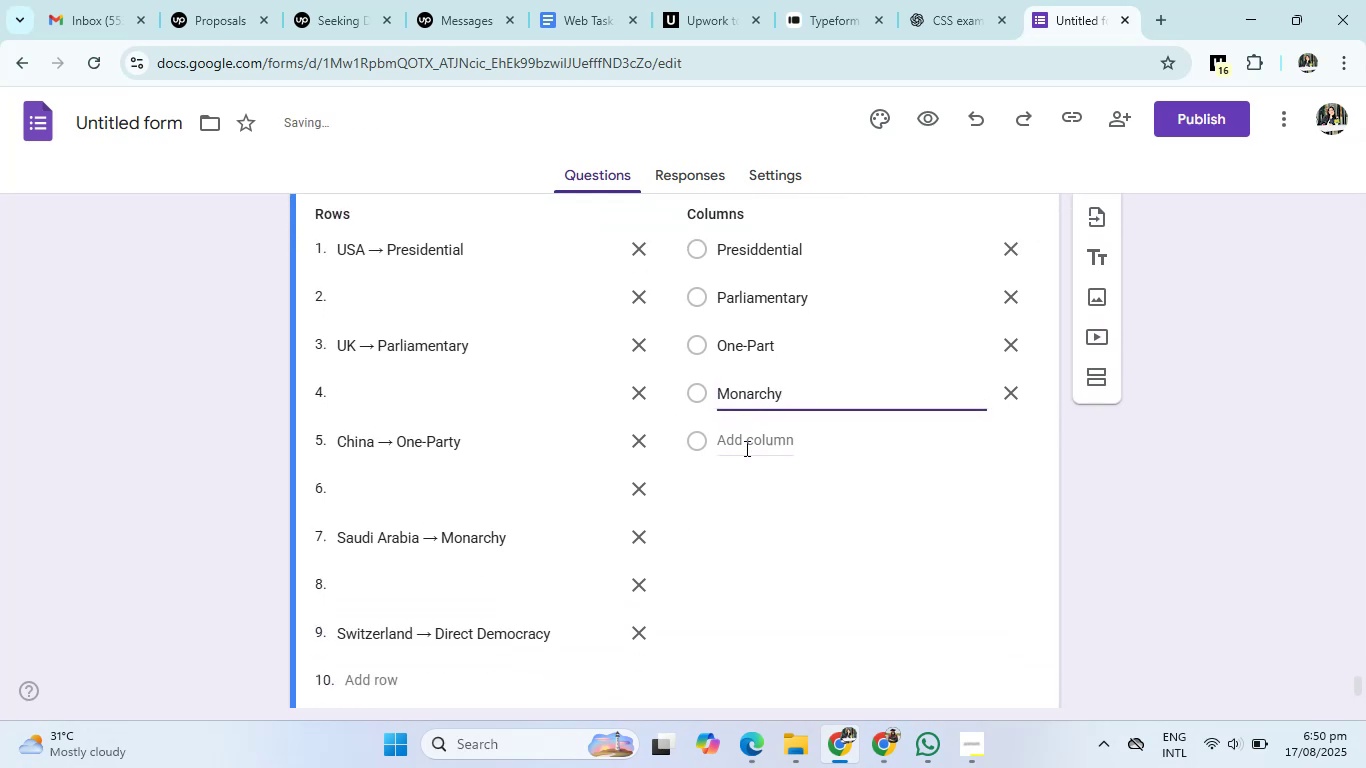 
key(Enter)
 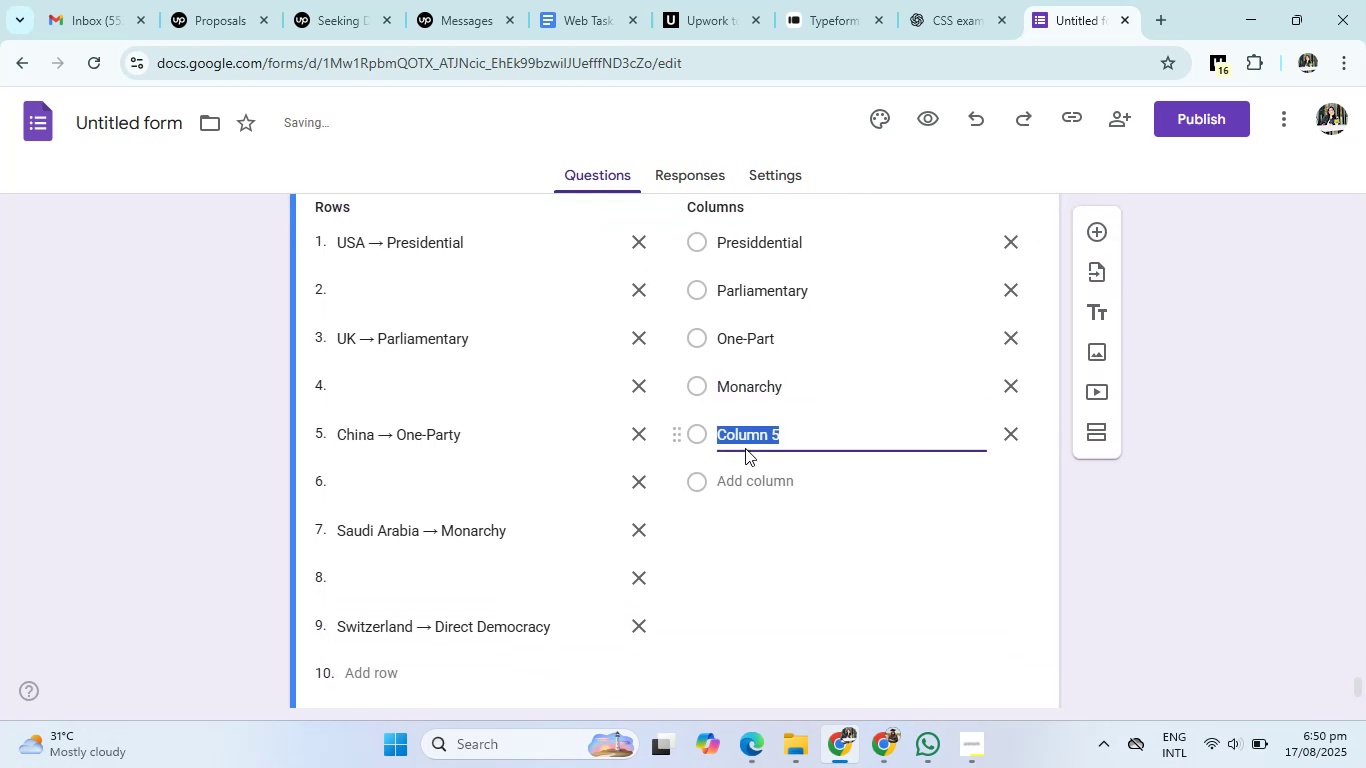 
type(Direct Democracy)
 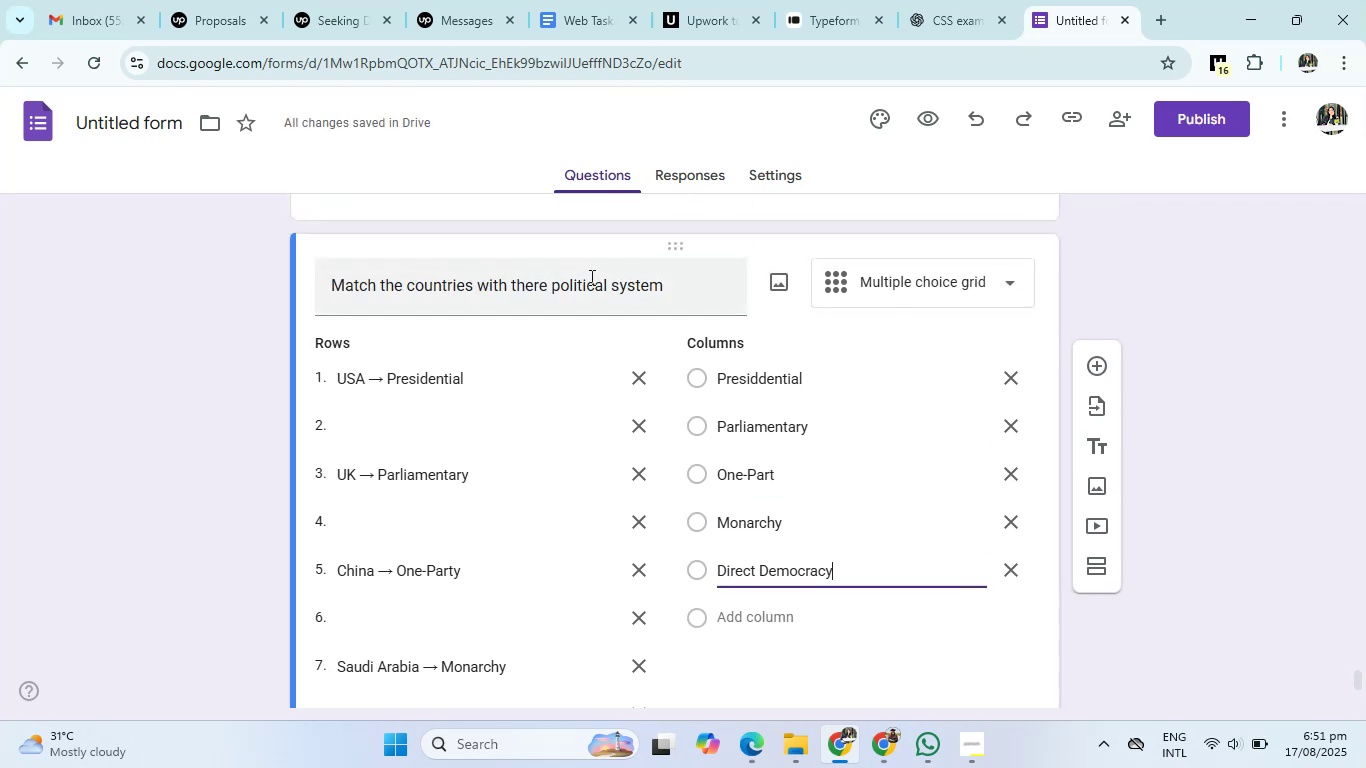 
wait(5.04)
 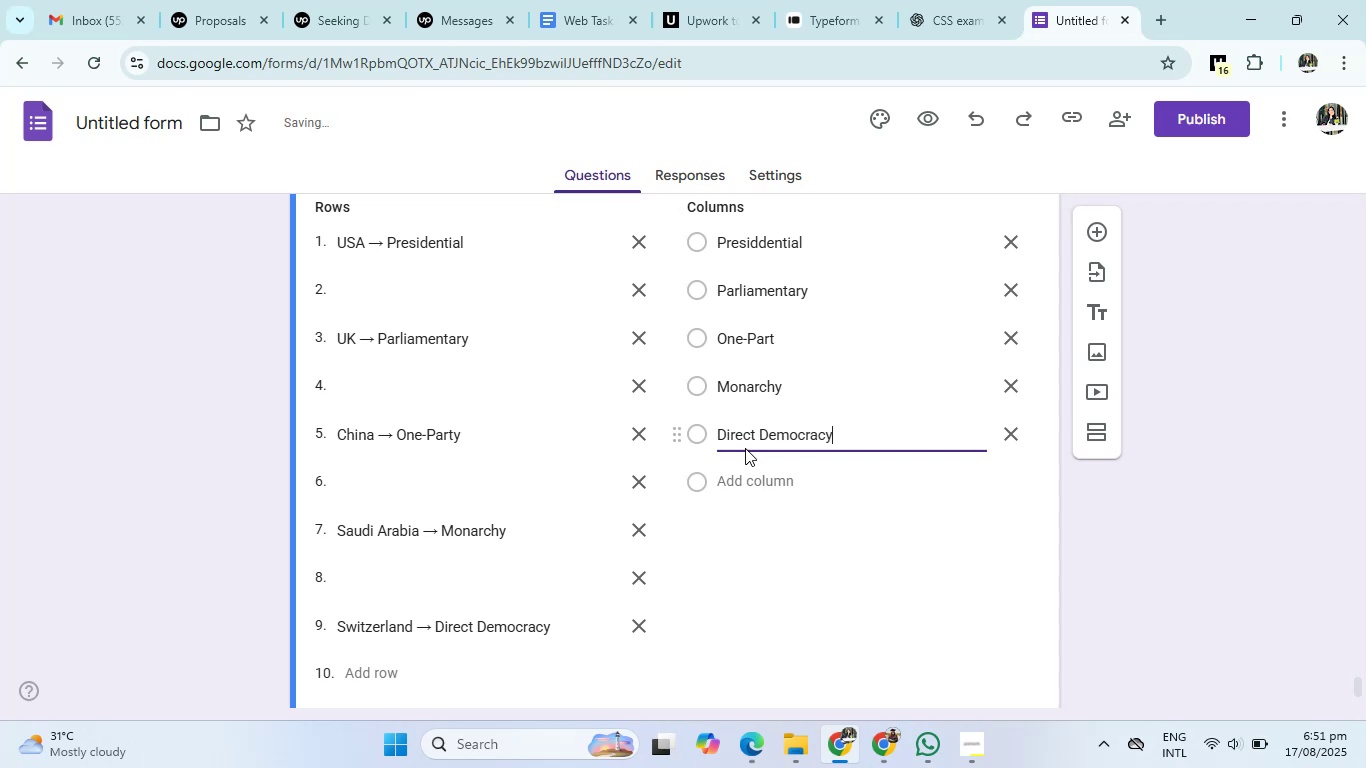 
left_click([1152, 12])
 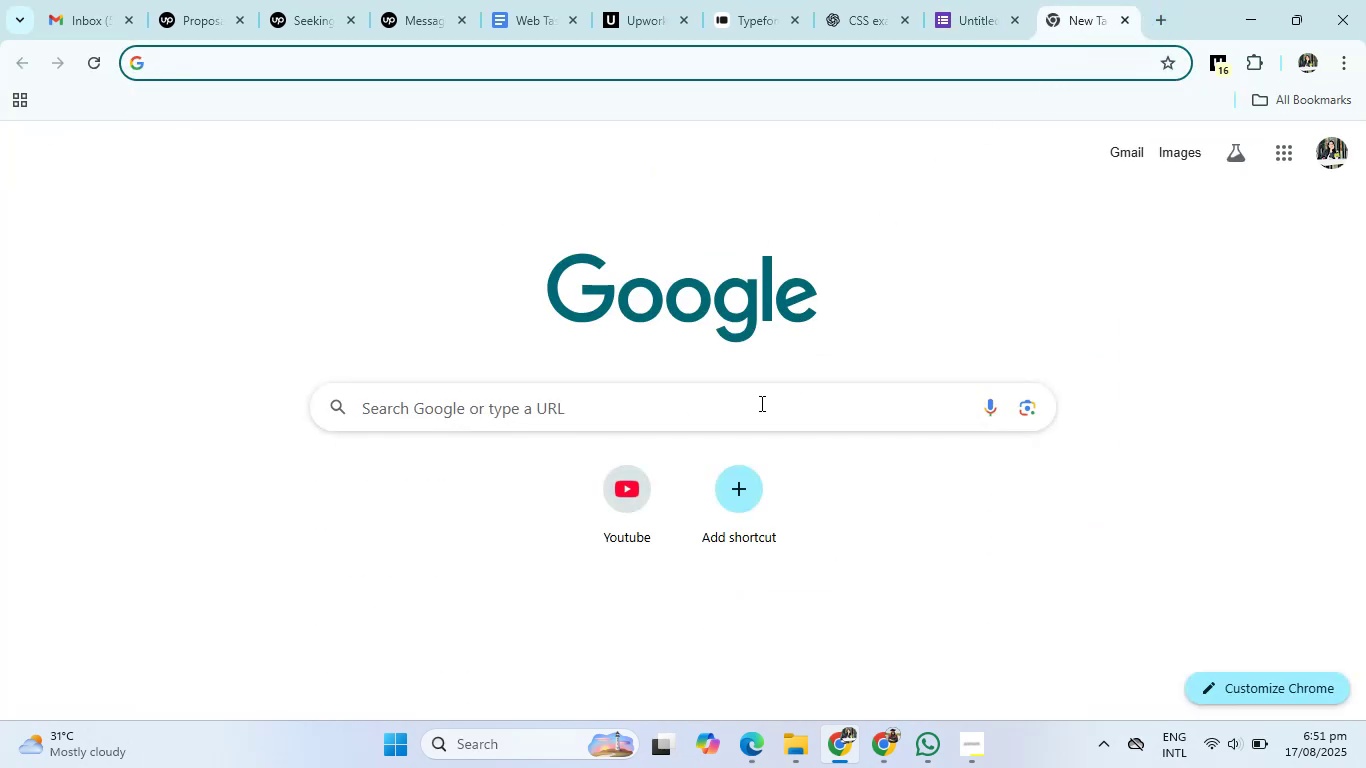 
left_click([760, 404])
 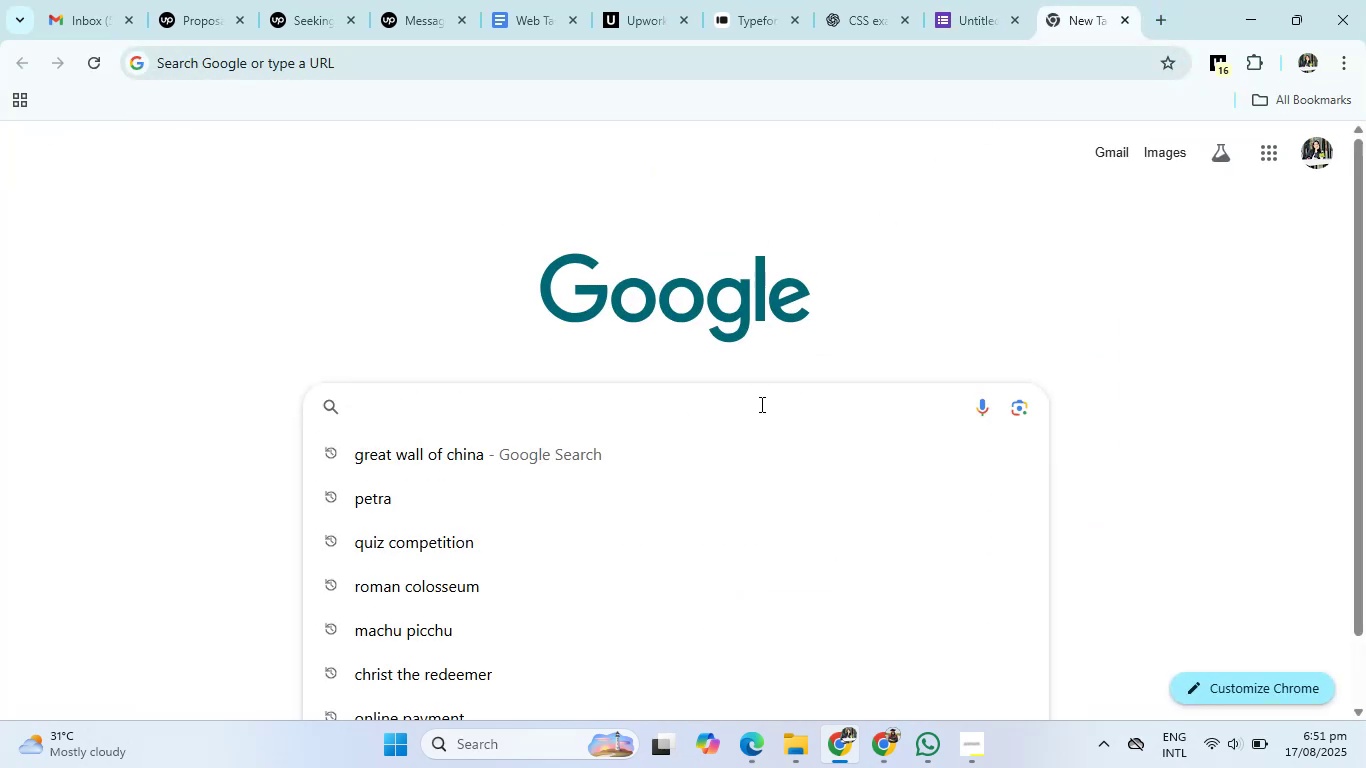 
type(USA has political system)
 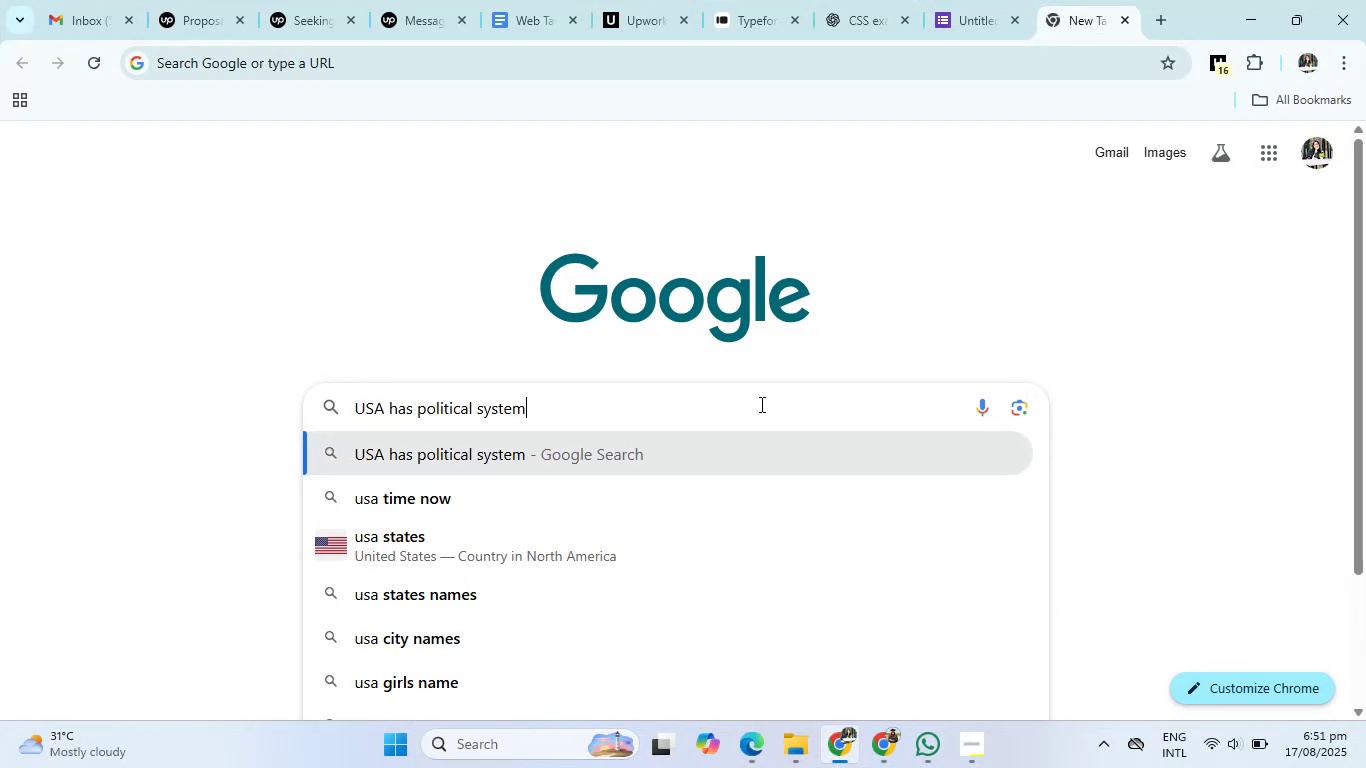 
hold_key(key=Enter, duration=15.91)
 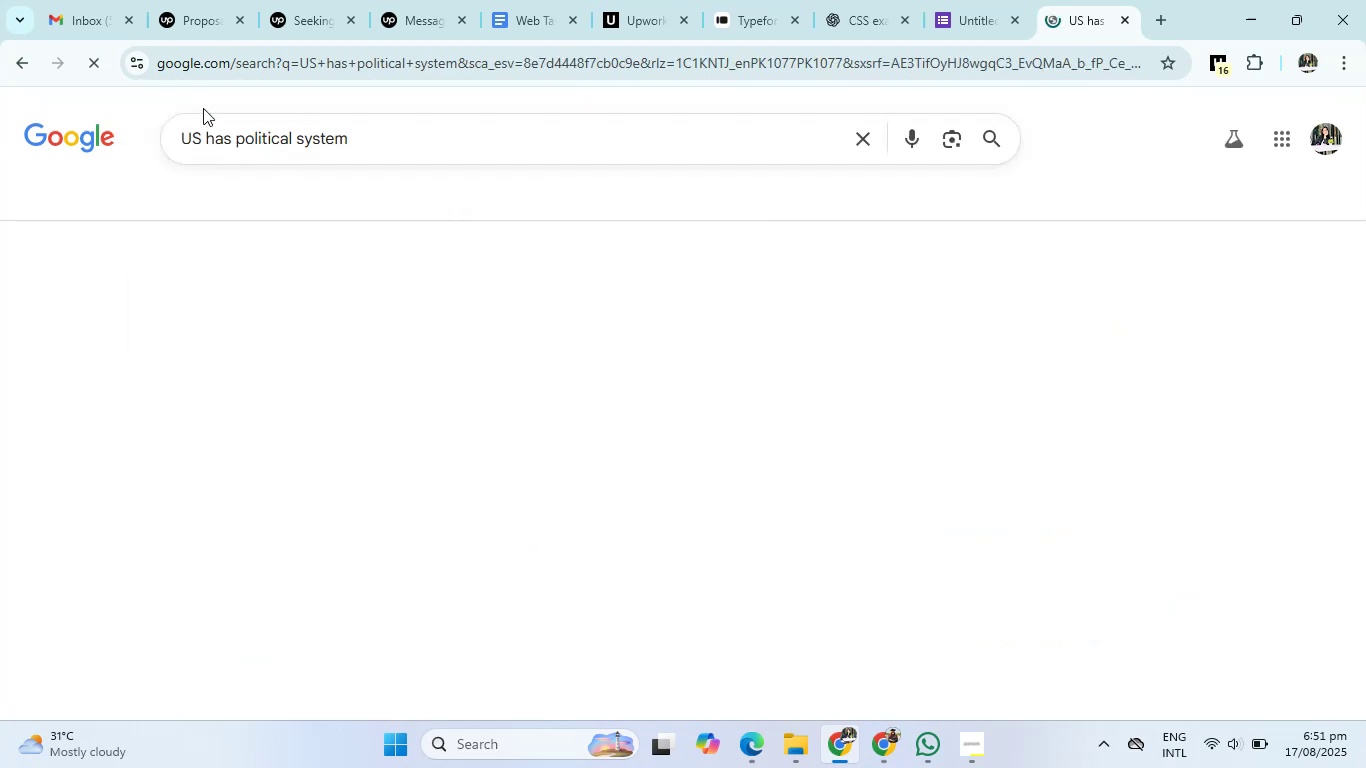 
left_click([203, 108])
 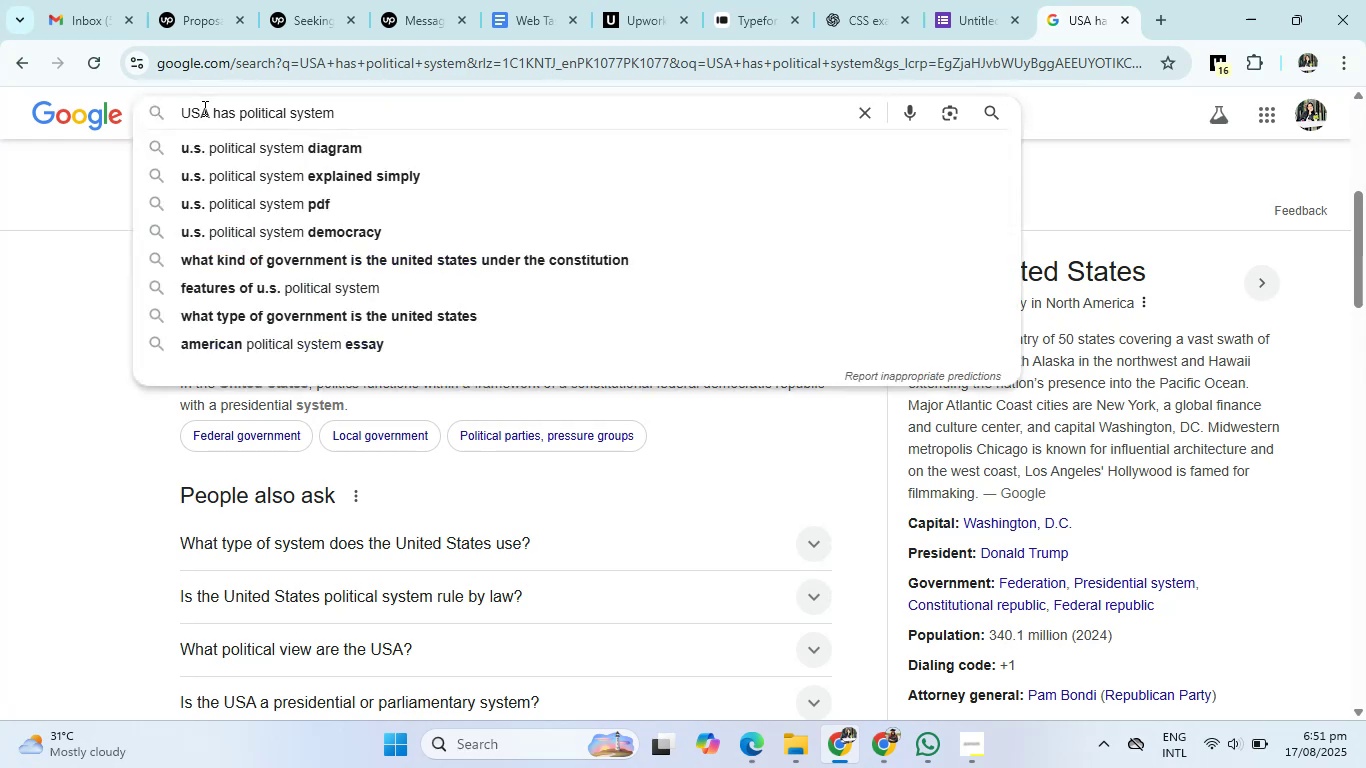 
key(ArrowRight)
 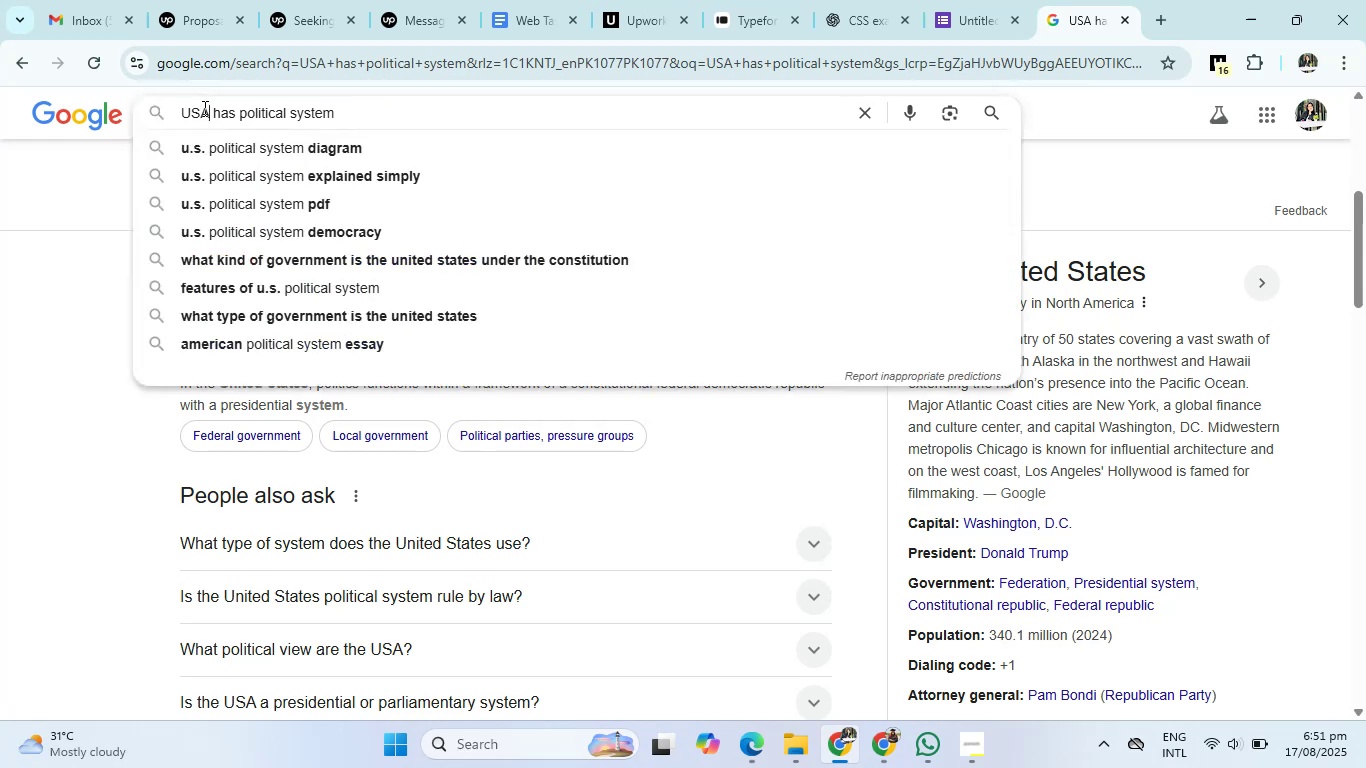 
key(Backspace)
 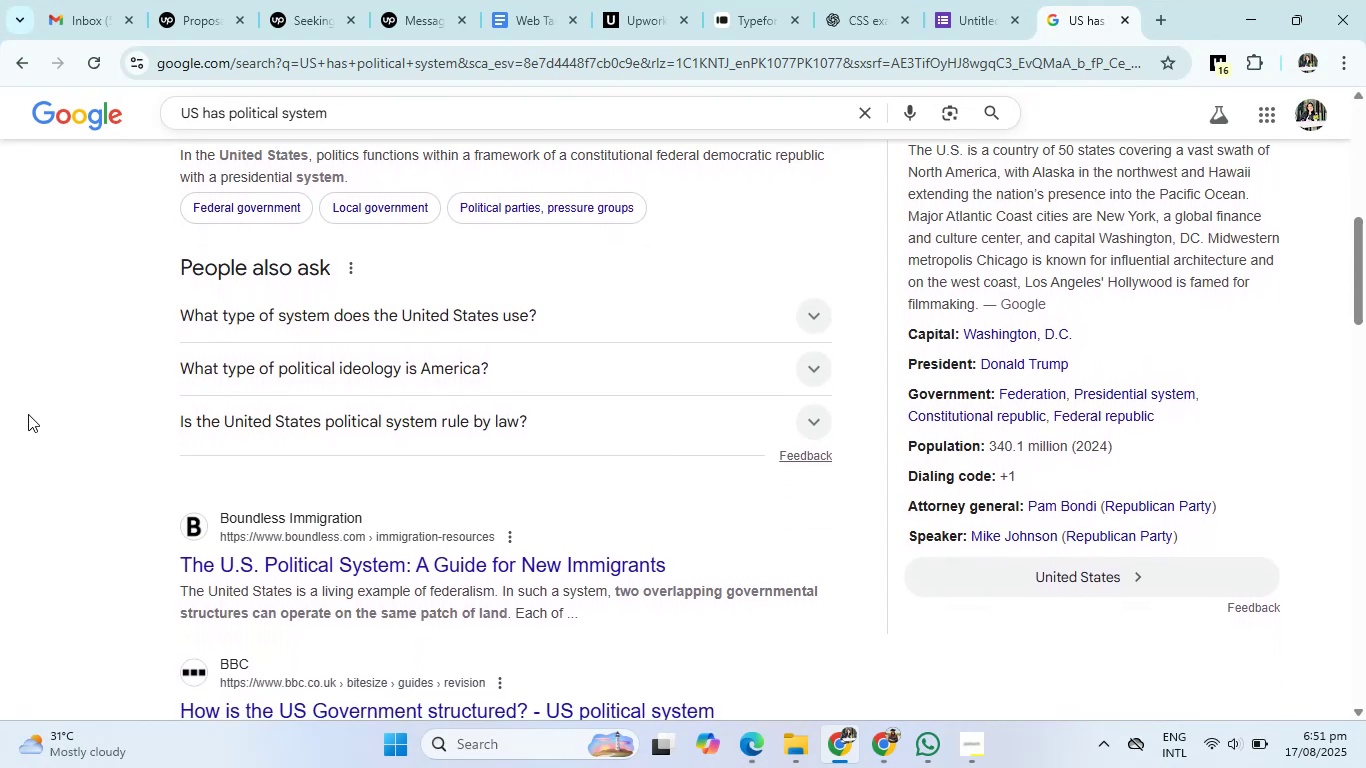 
wait(22.69)
 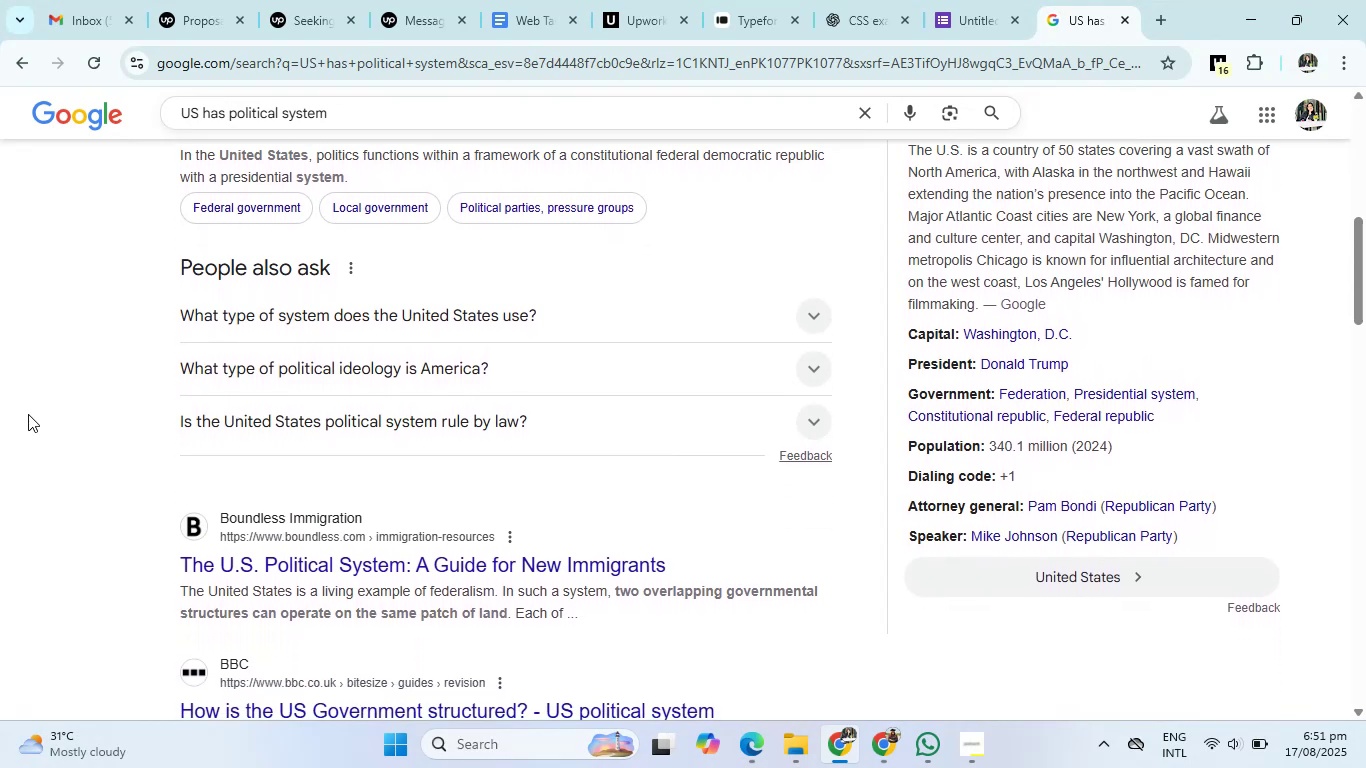 
left_click([924, 0])
 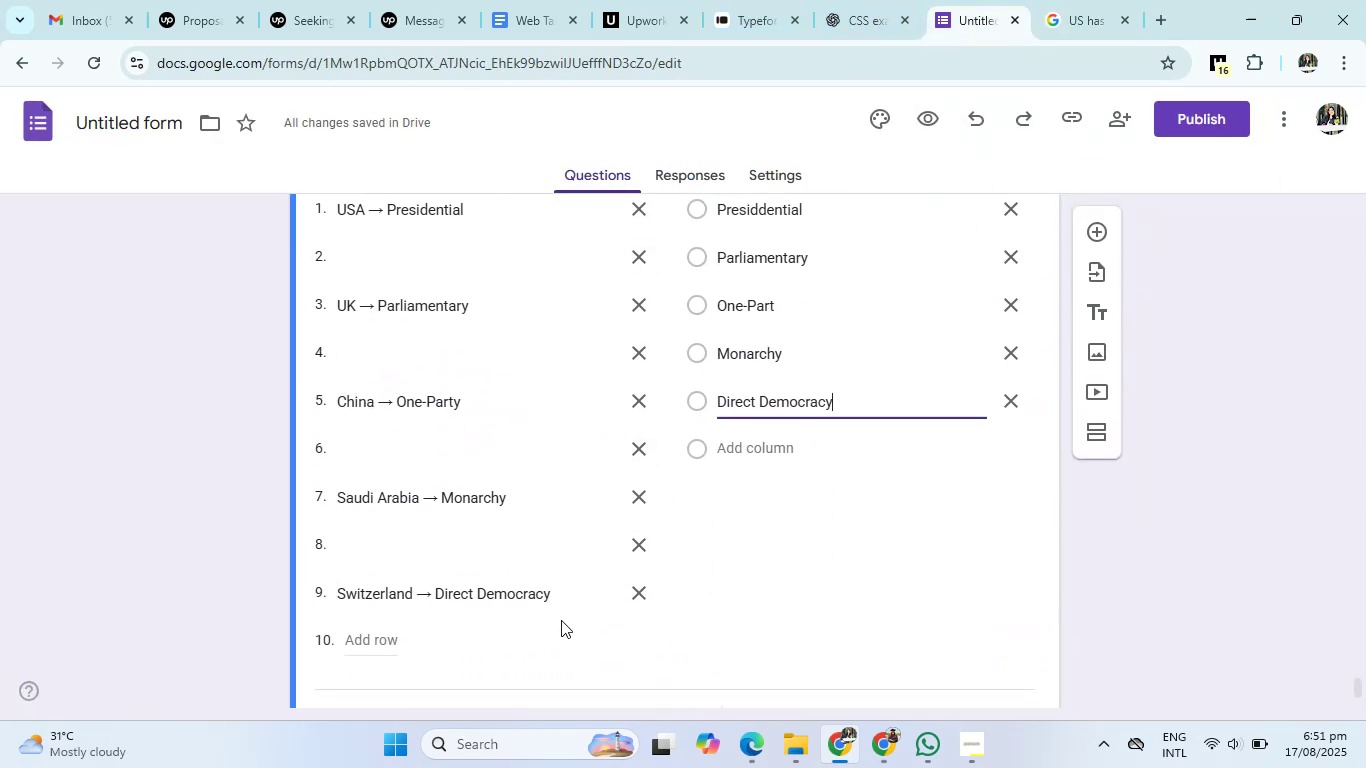 
left_click([558, 591])
 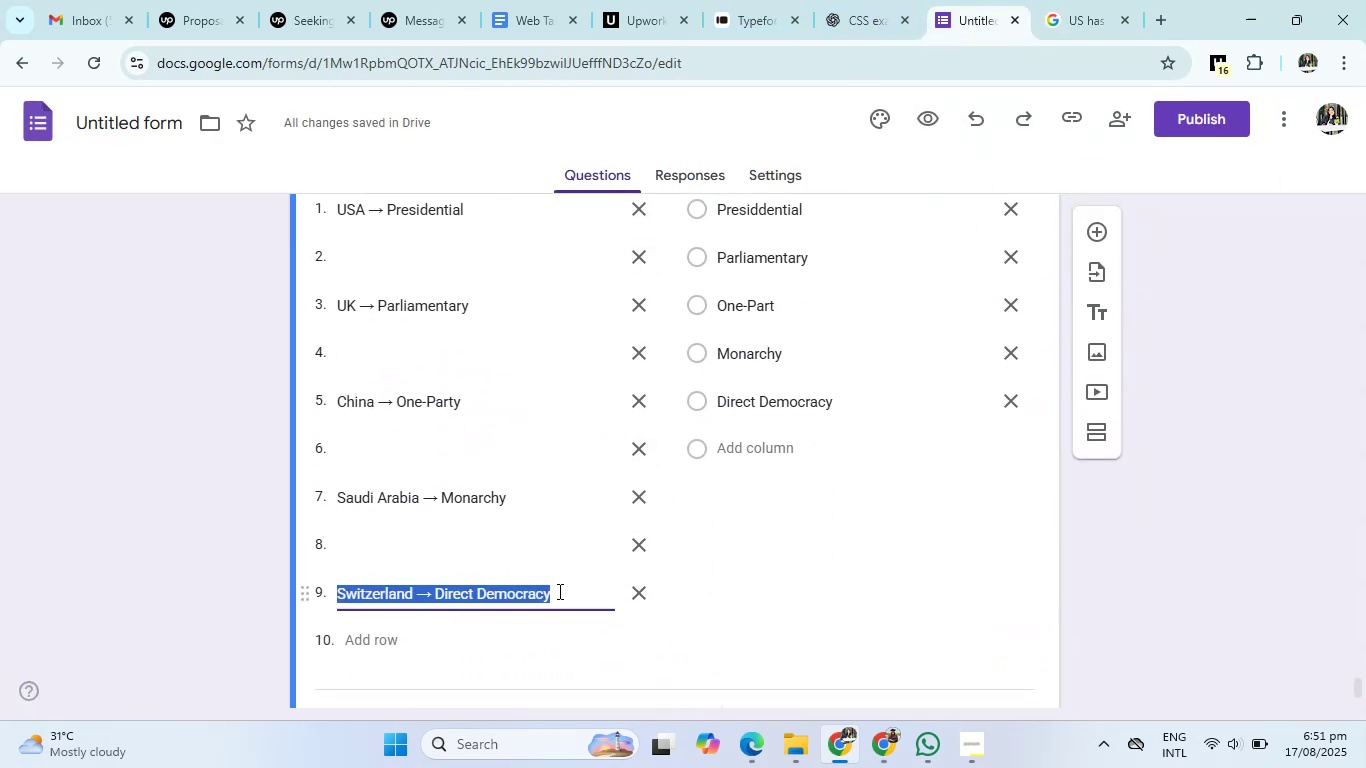 
left_click([558, 591])
 